 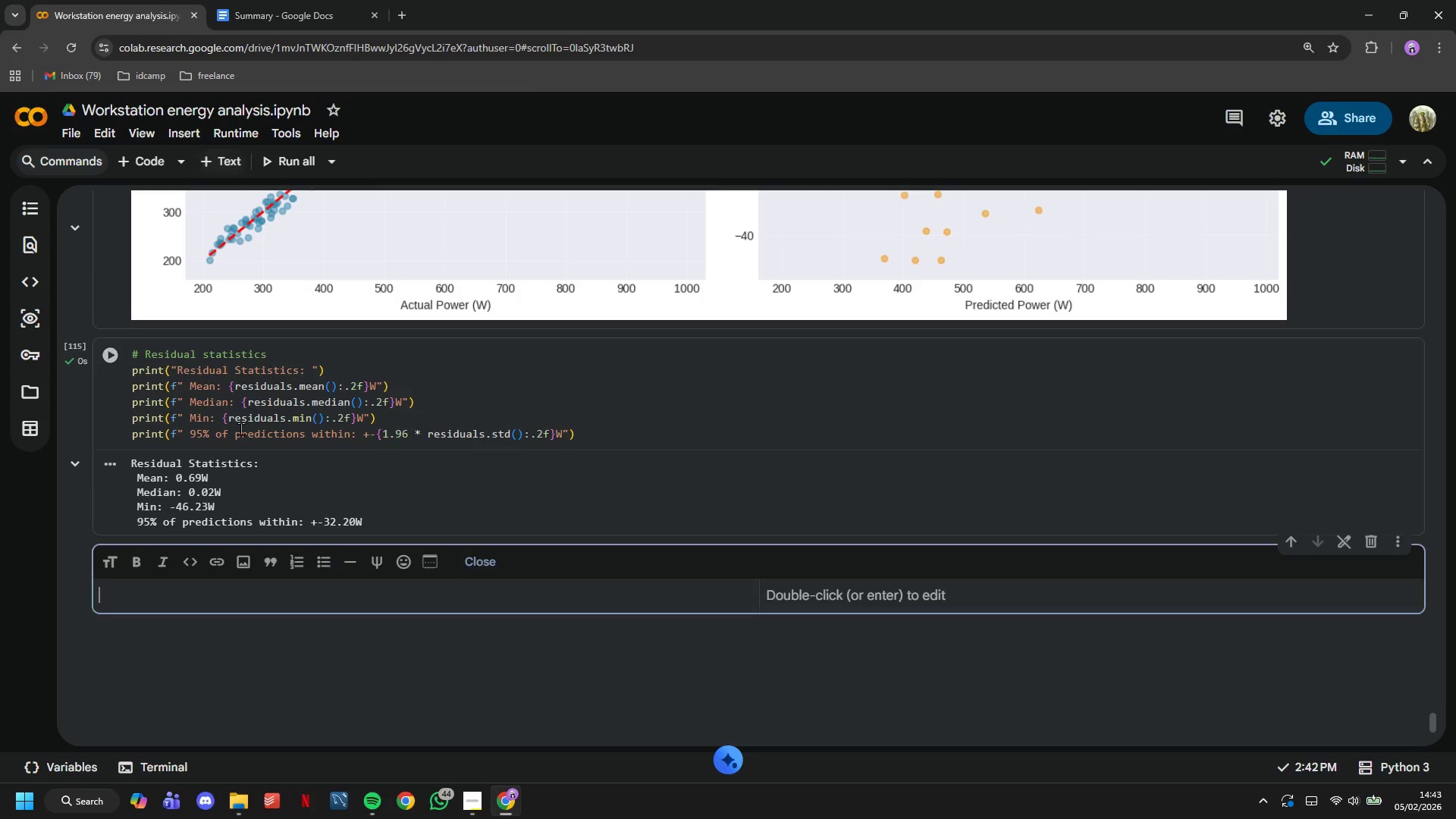 
type(## 8.2 F)
 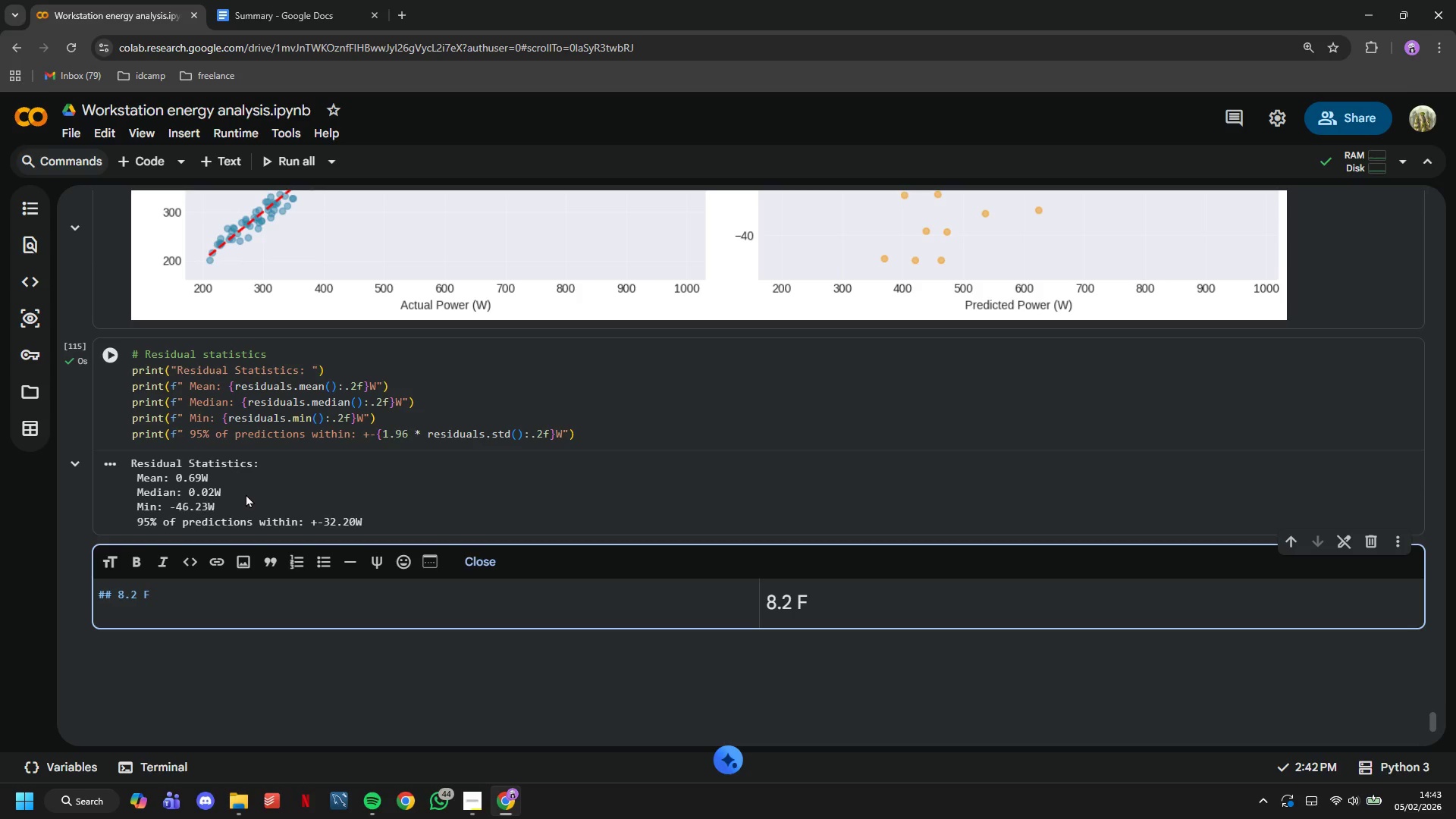 
wait(14.2)
 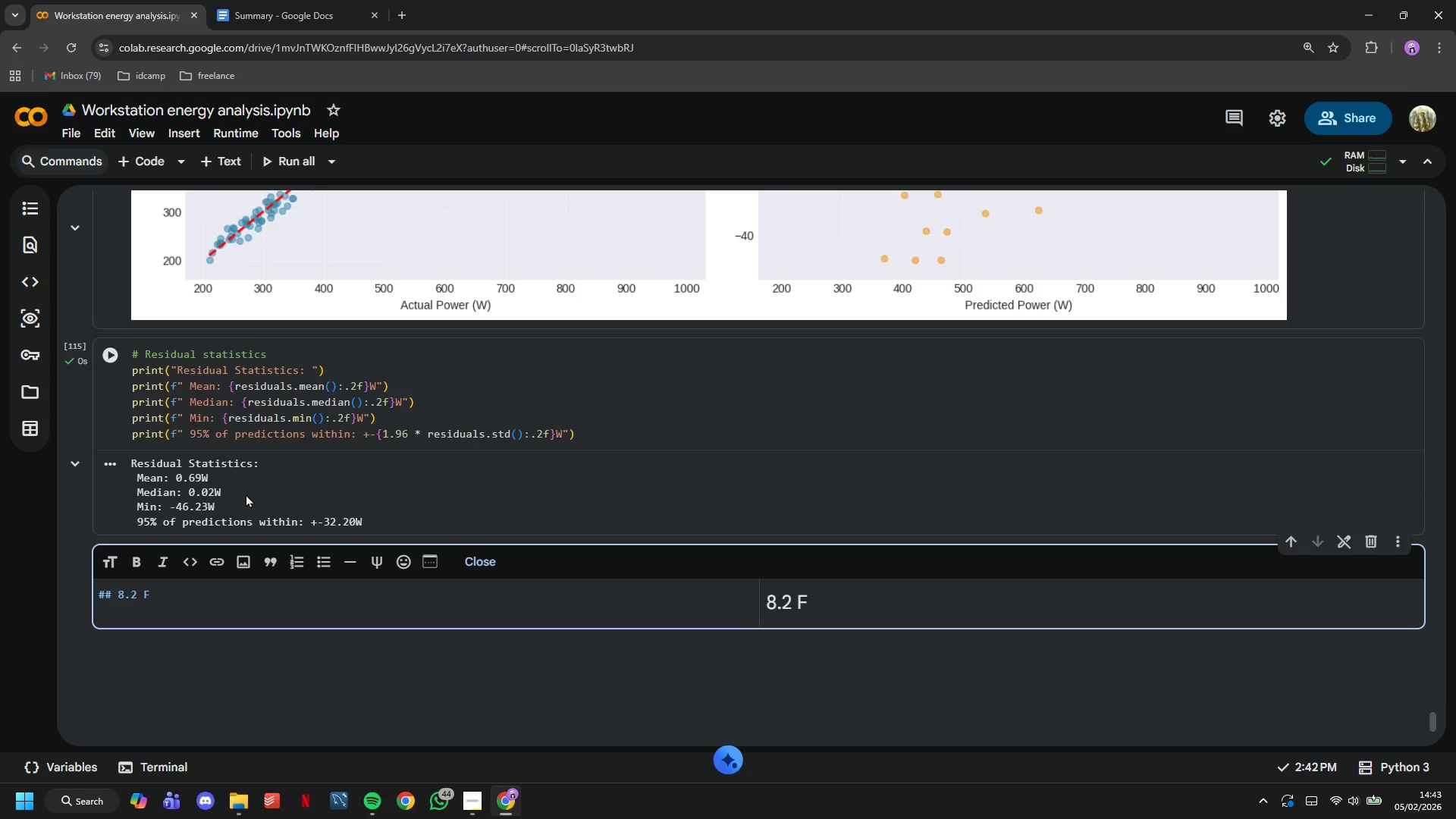 
type(eature Importance (from Linear Model Coefficients))
 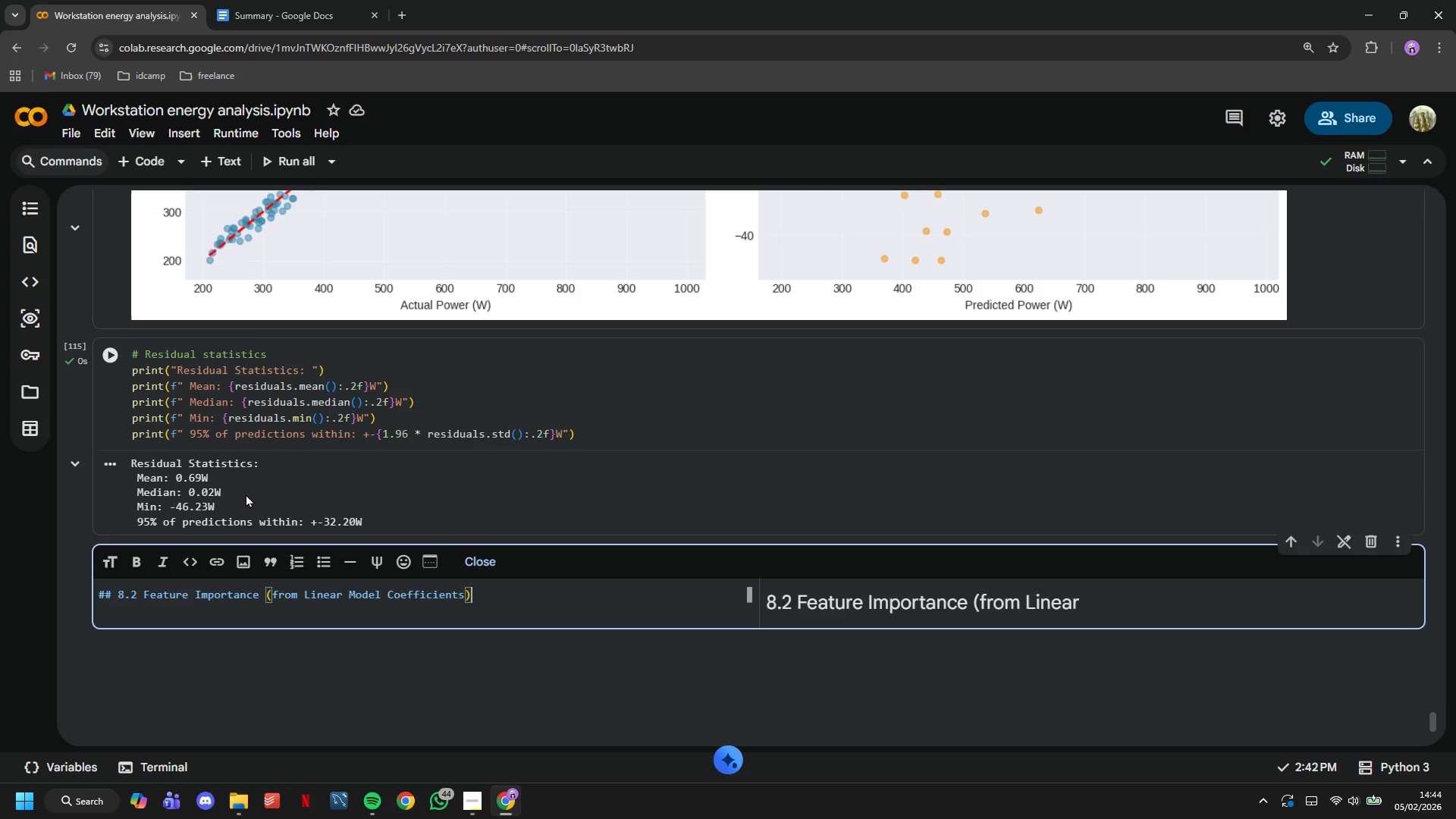 
left_click([139, 164])
 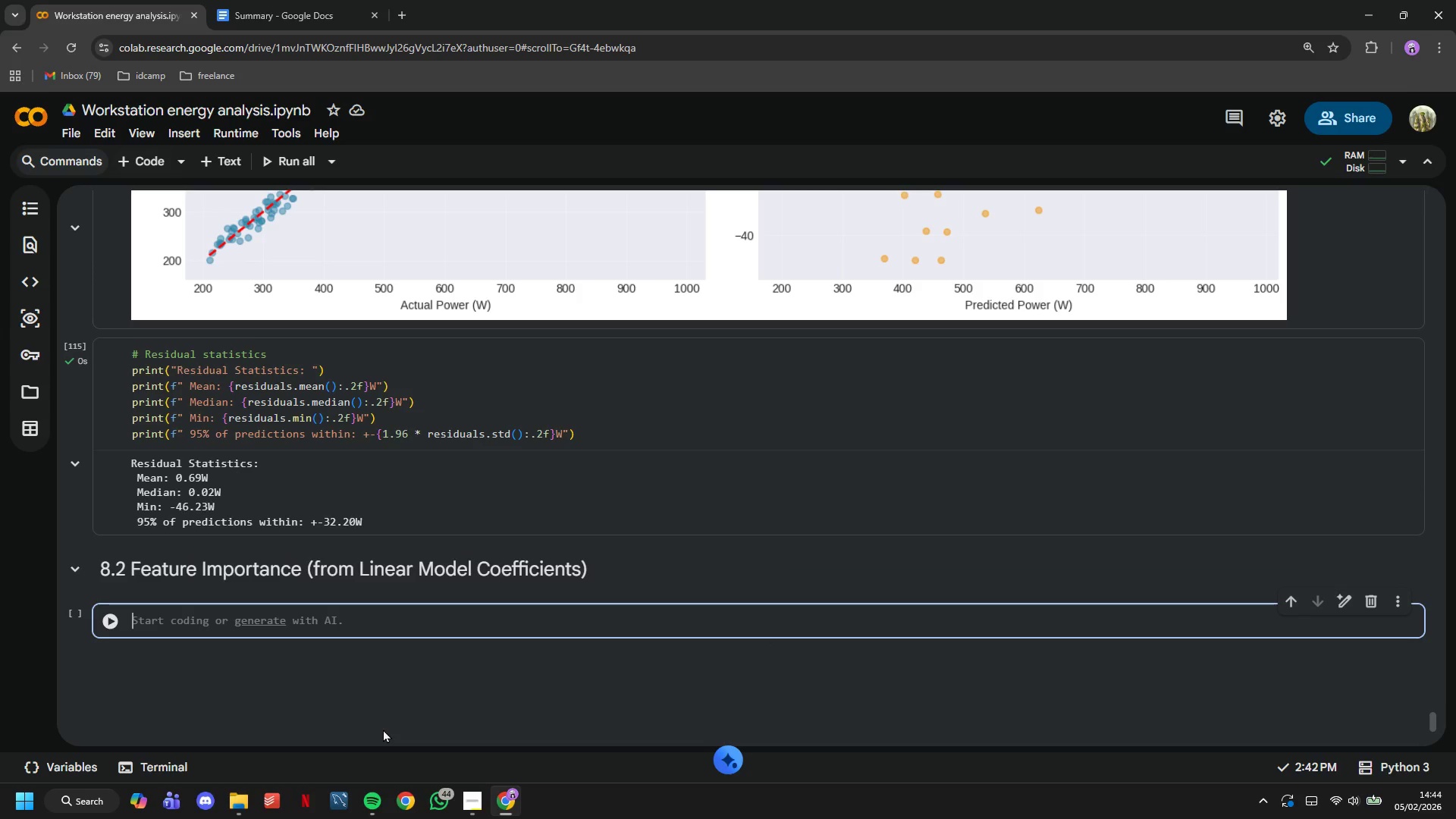 
type(print("8.2 Feature Importance Analysis...)
 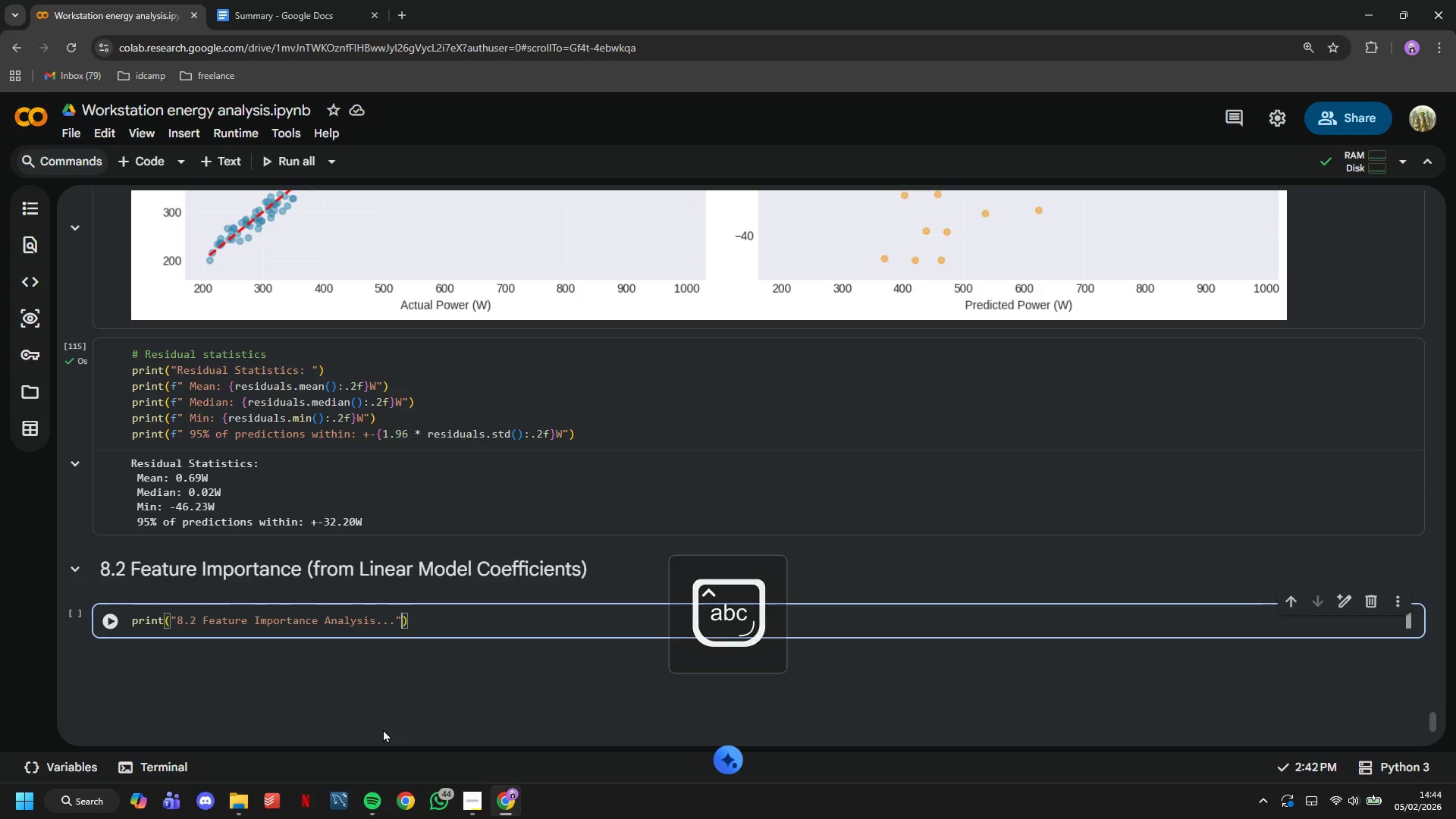 
 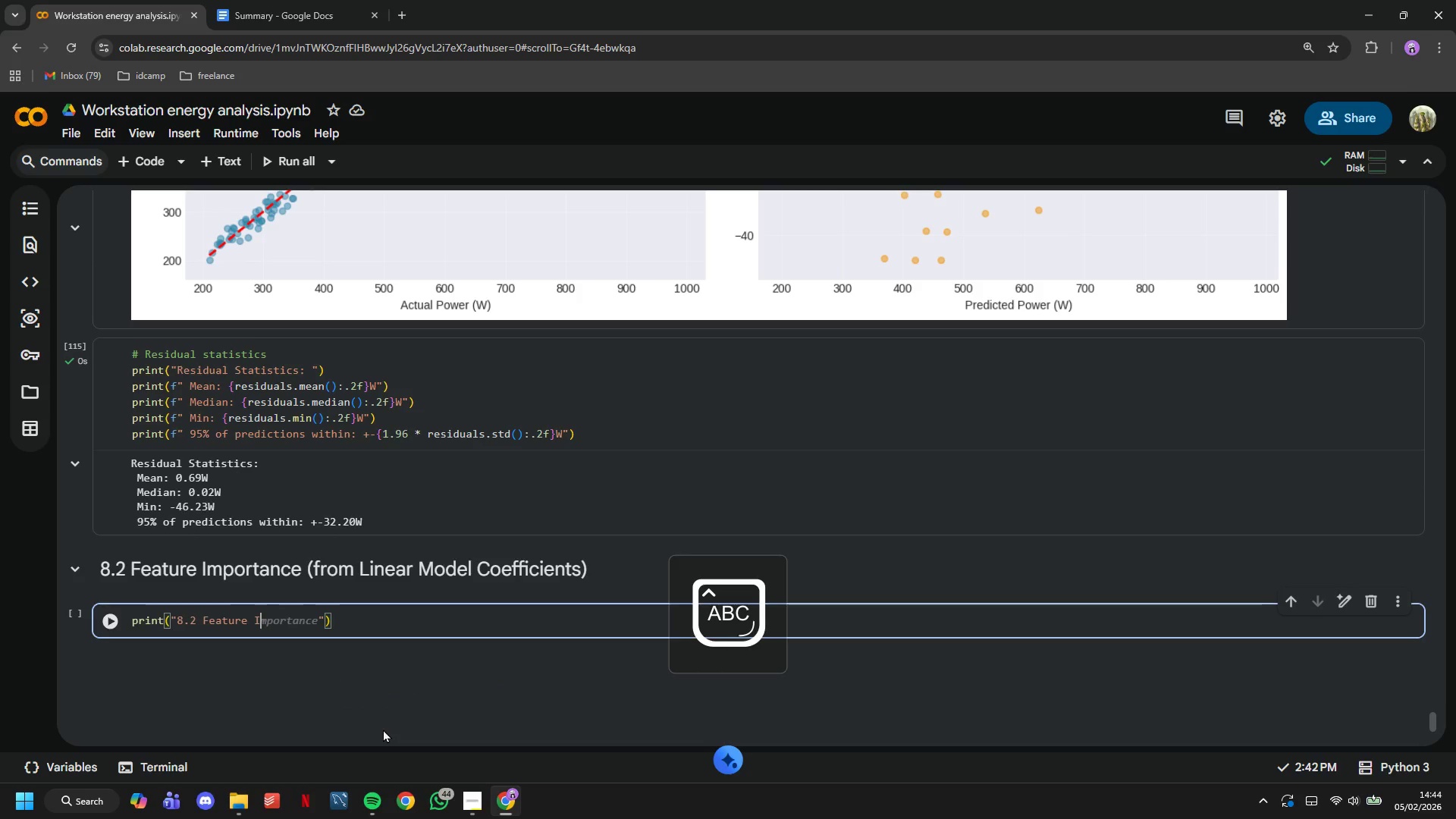 
key(ArrowRight)
 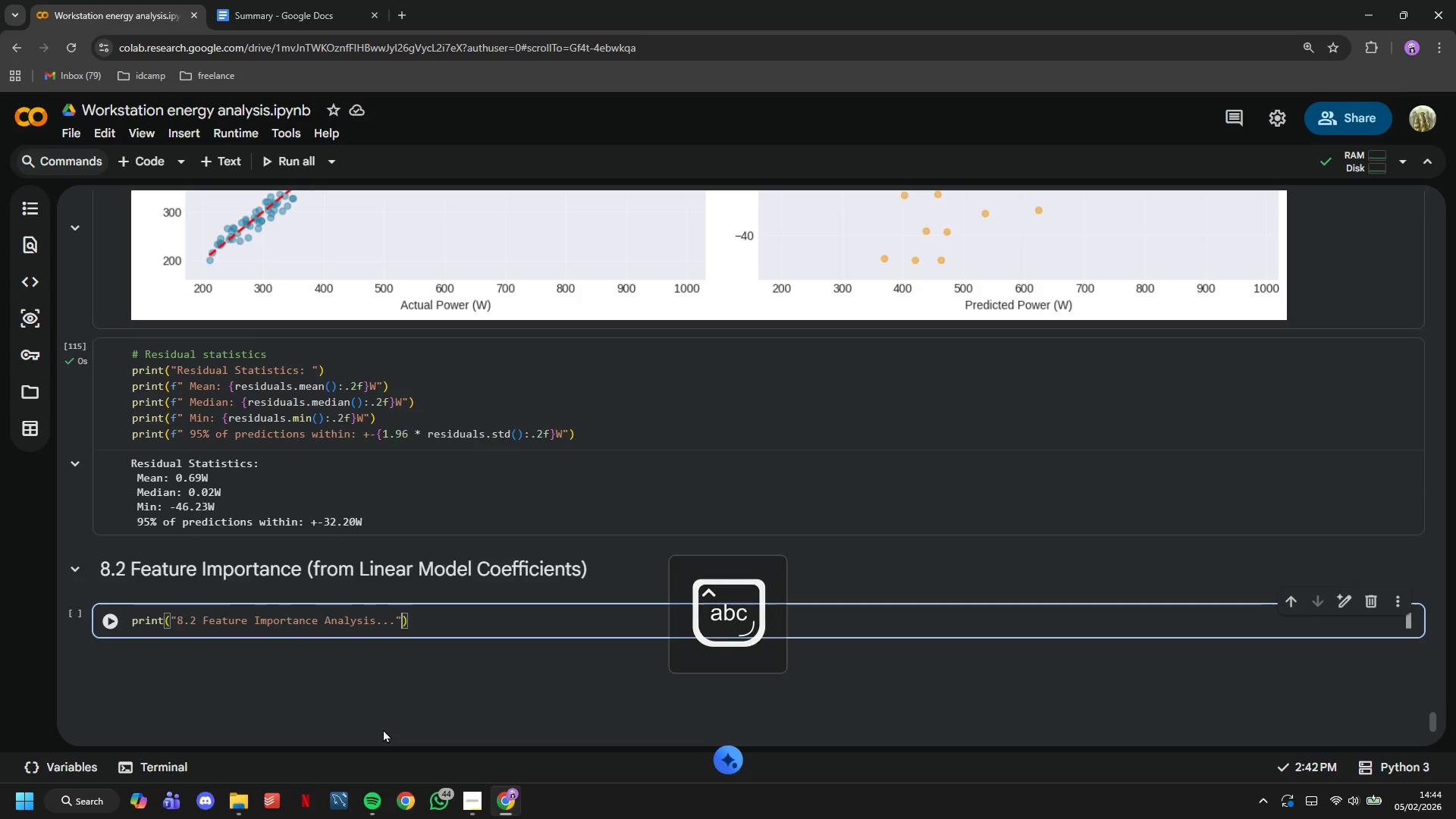 
key(ArrowRight)
 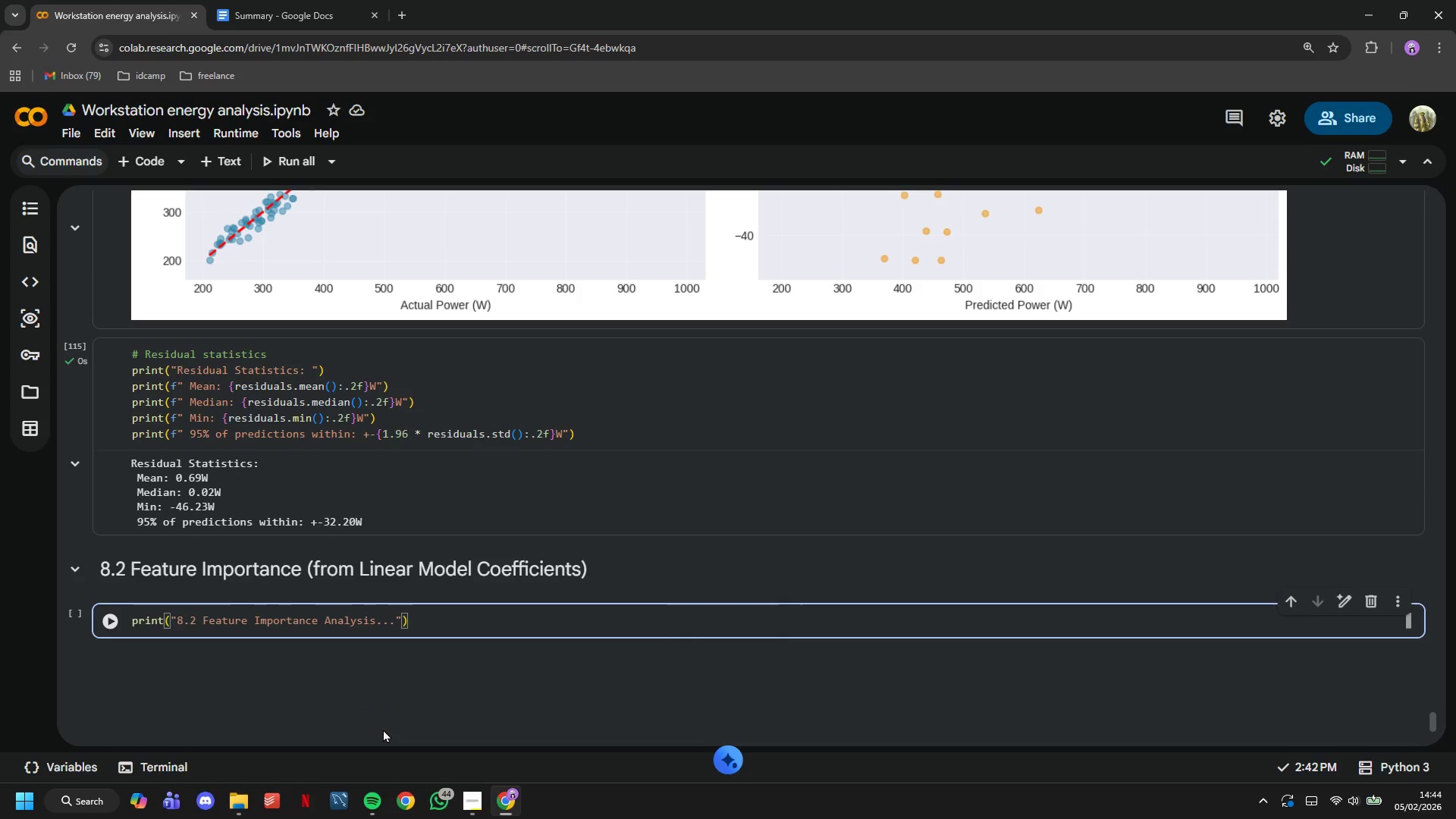 
key(Enter)
 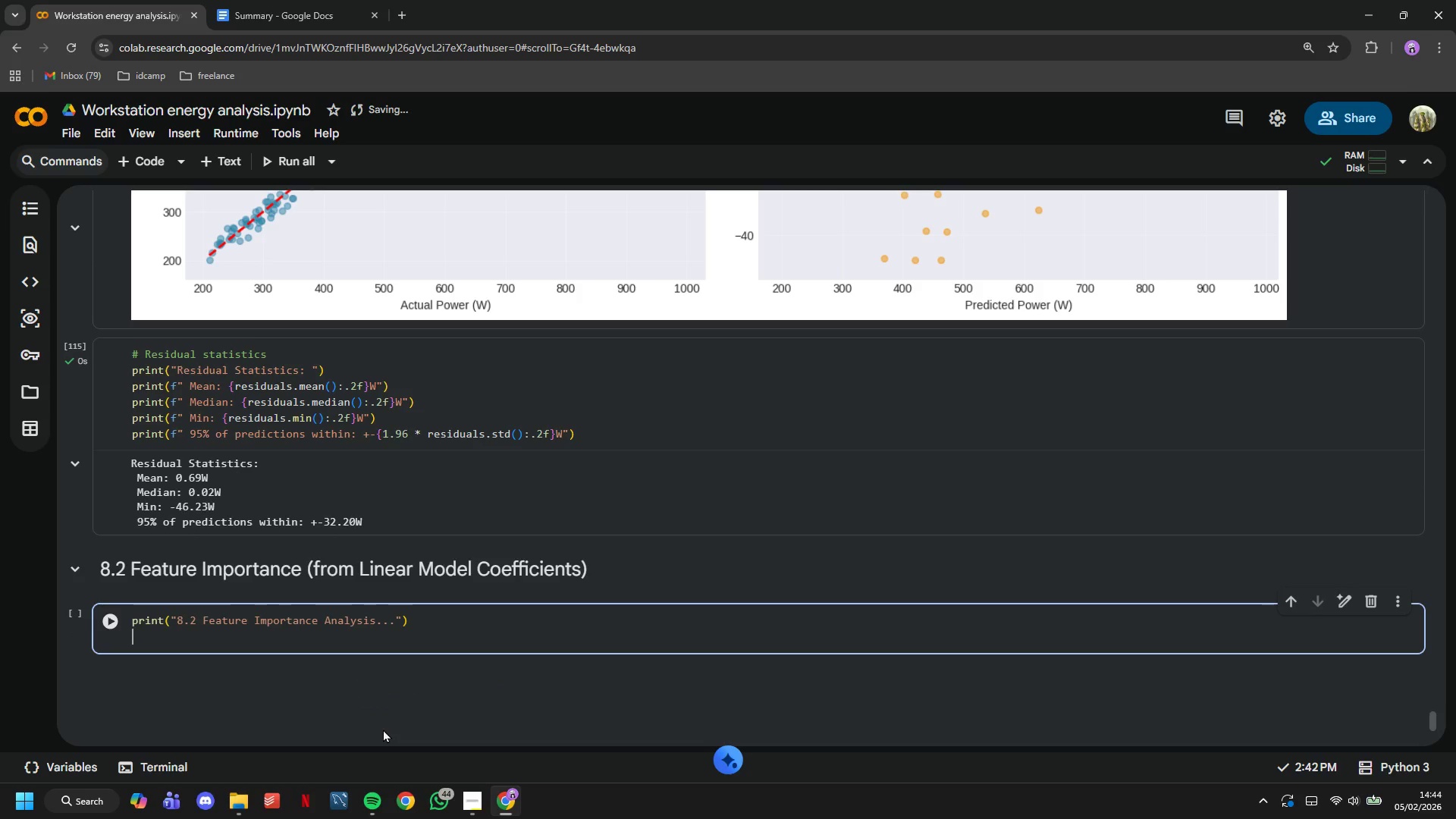 
key(Enter)
 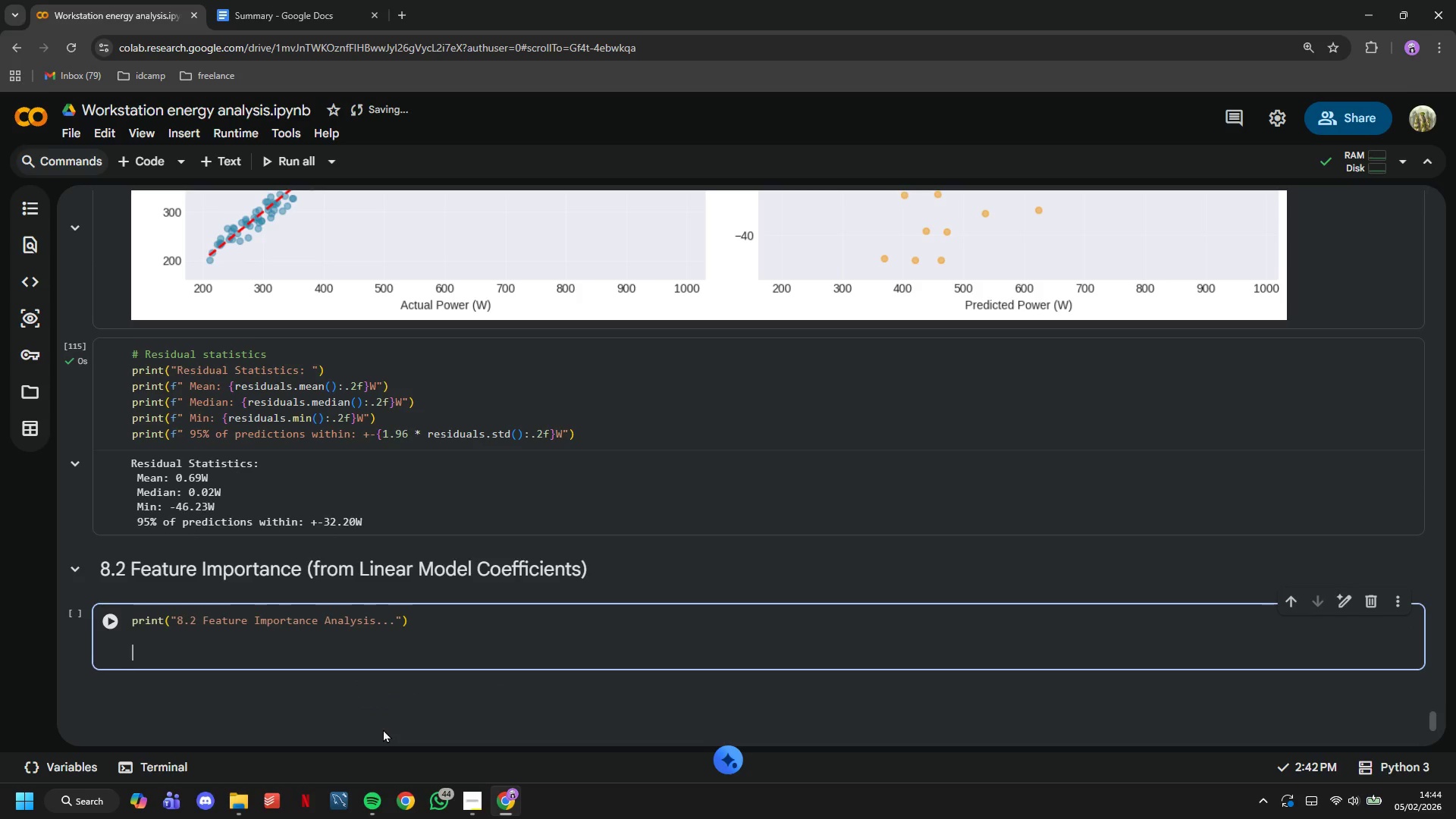 
type(# Get coeffie)
key(Backspace)
type(cients)
 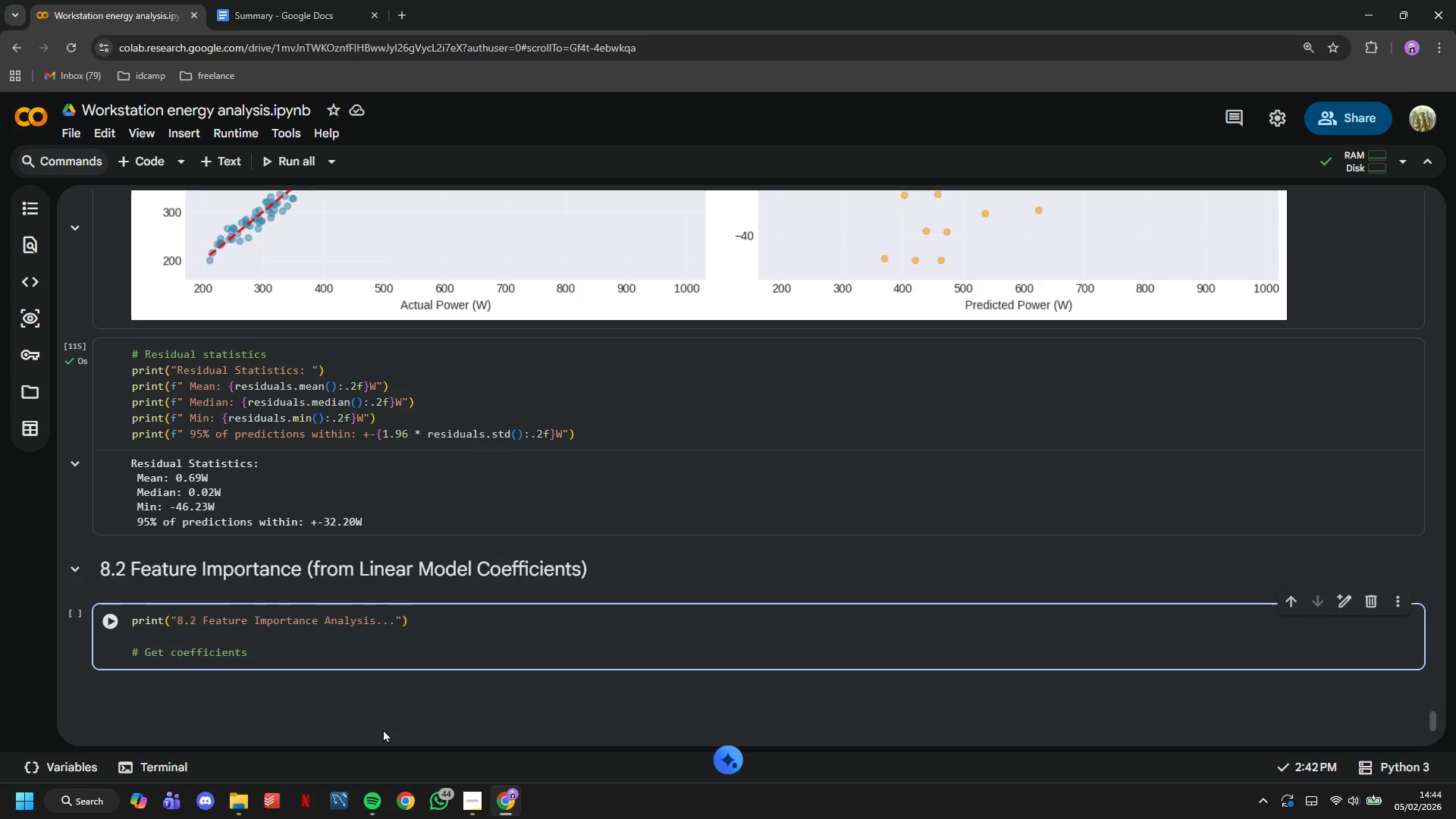 
key(Enter)
 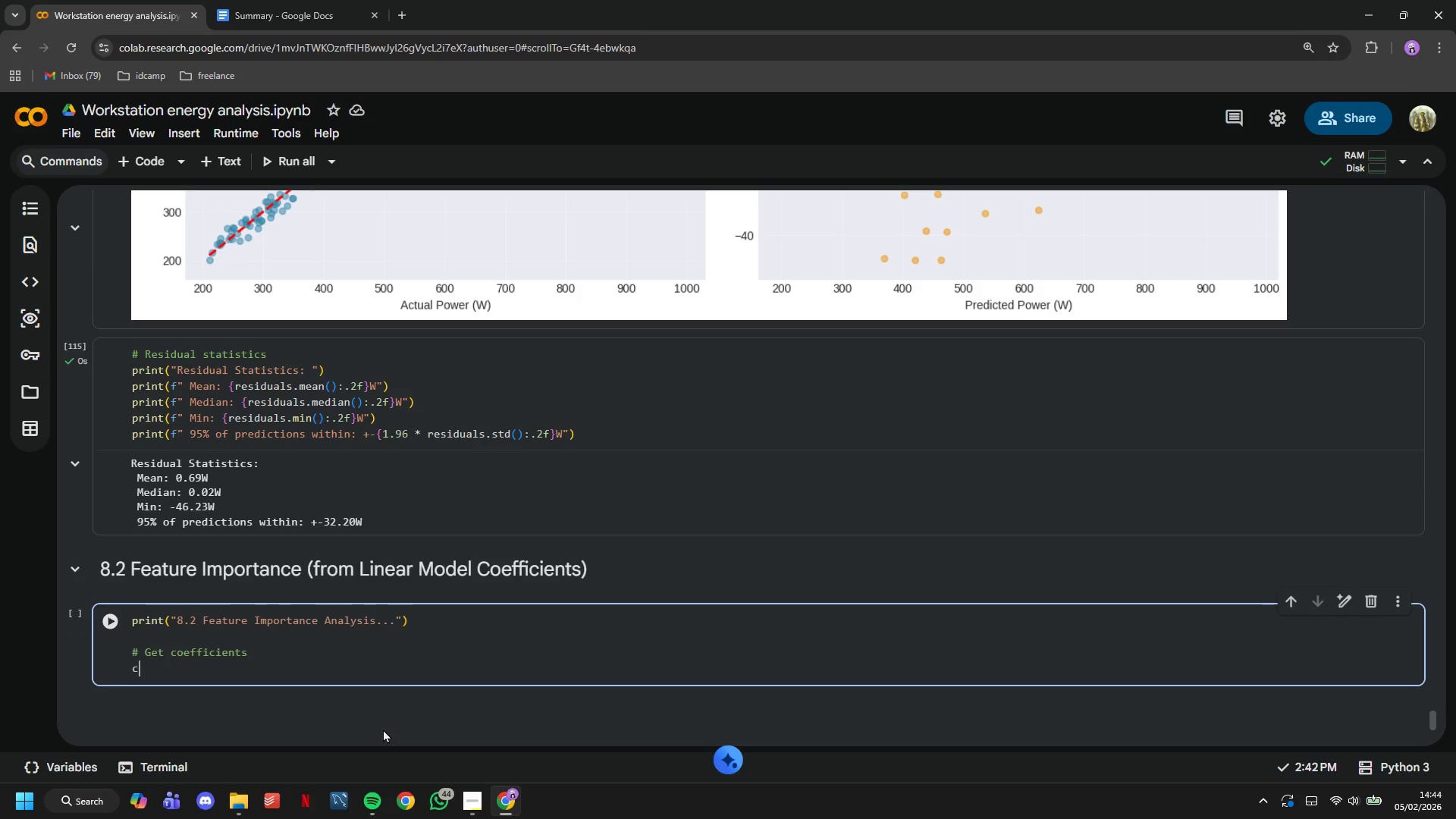 
type(coeffici)
 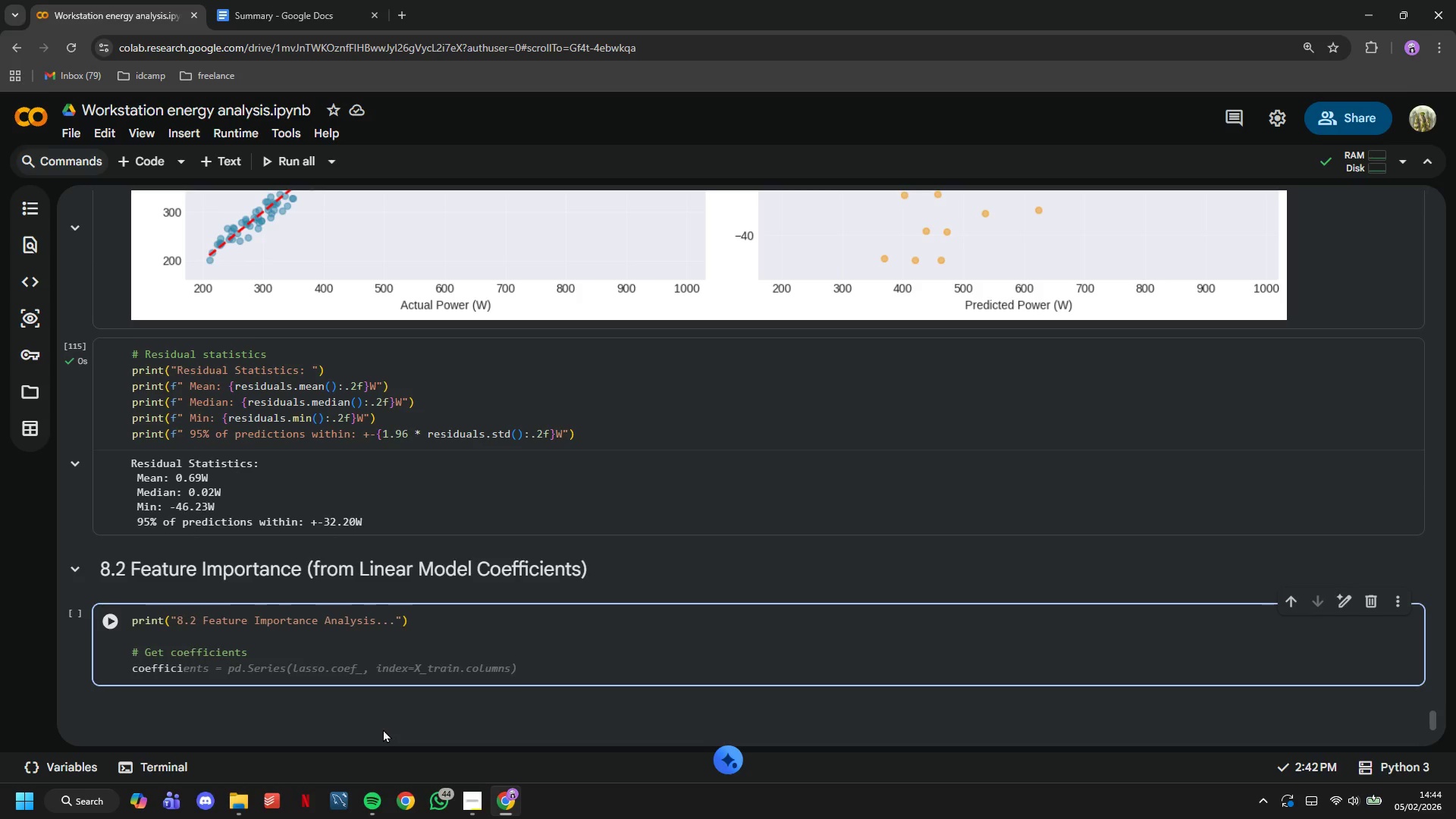 
type(ents = pd.DataFrame({)
 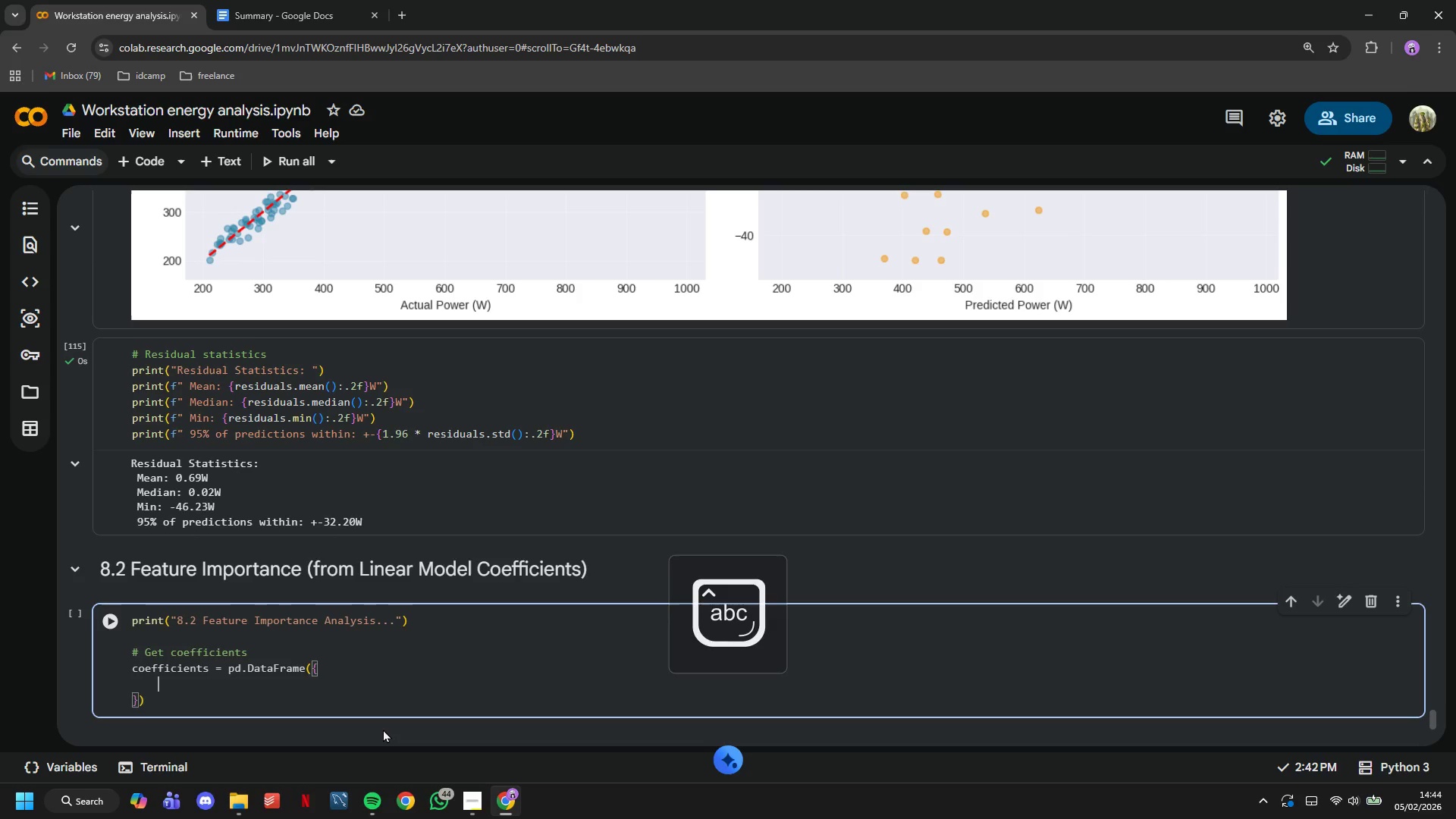 
 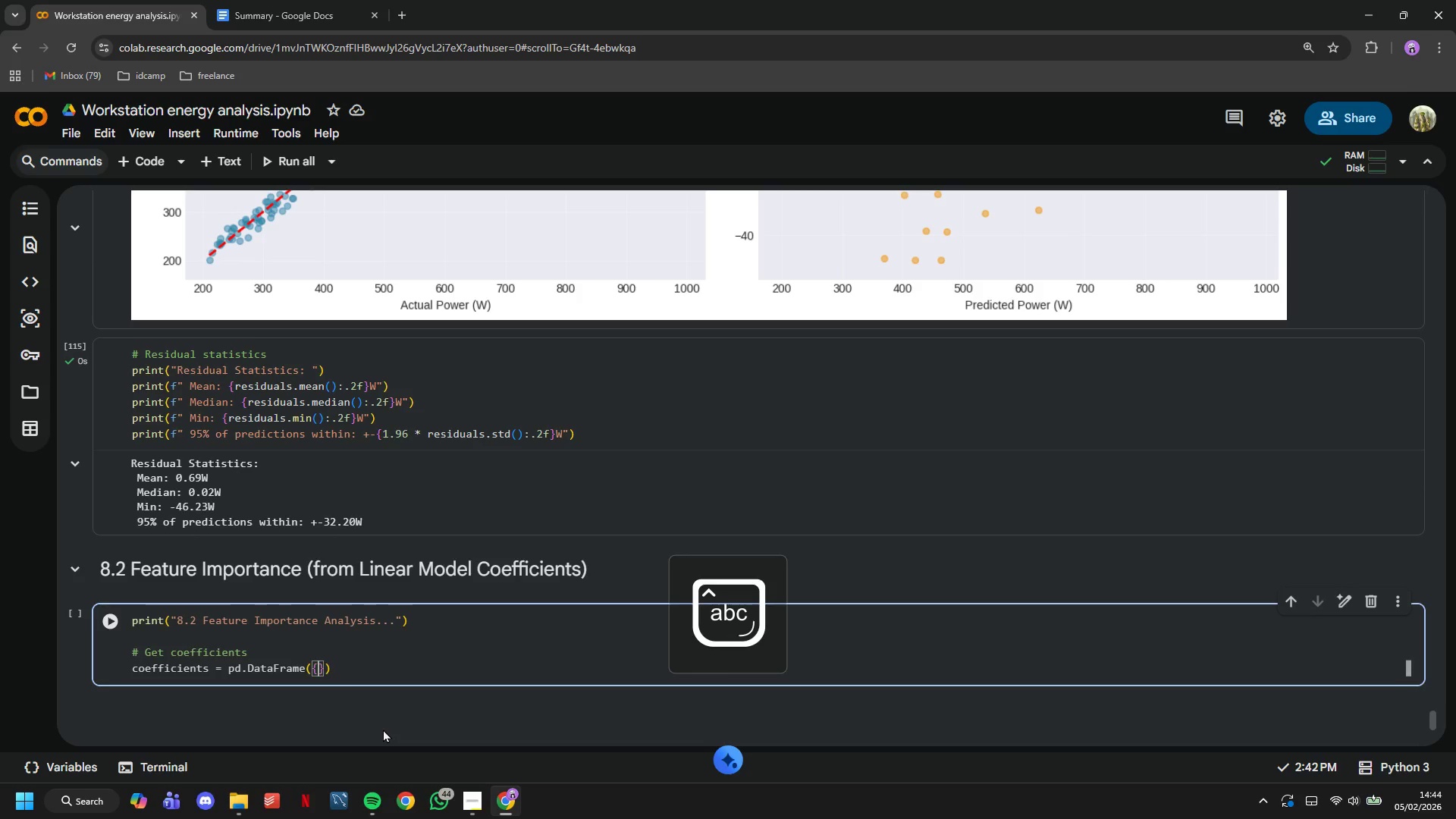 
key(Enter)
 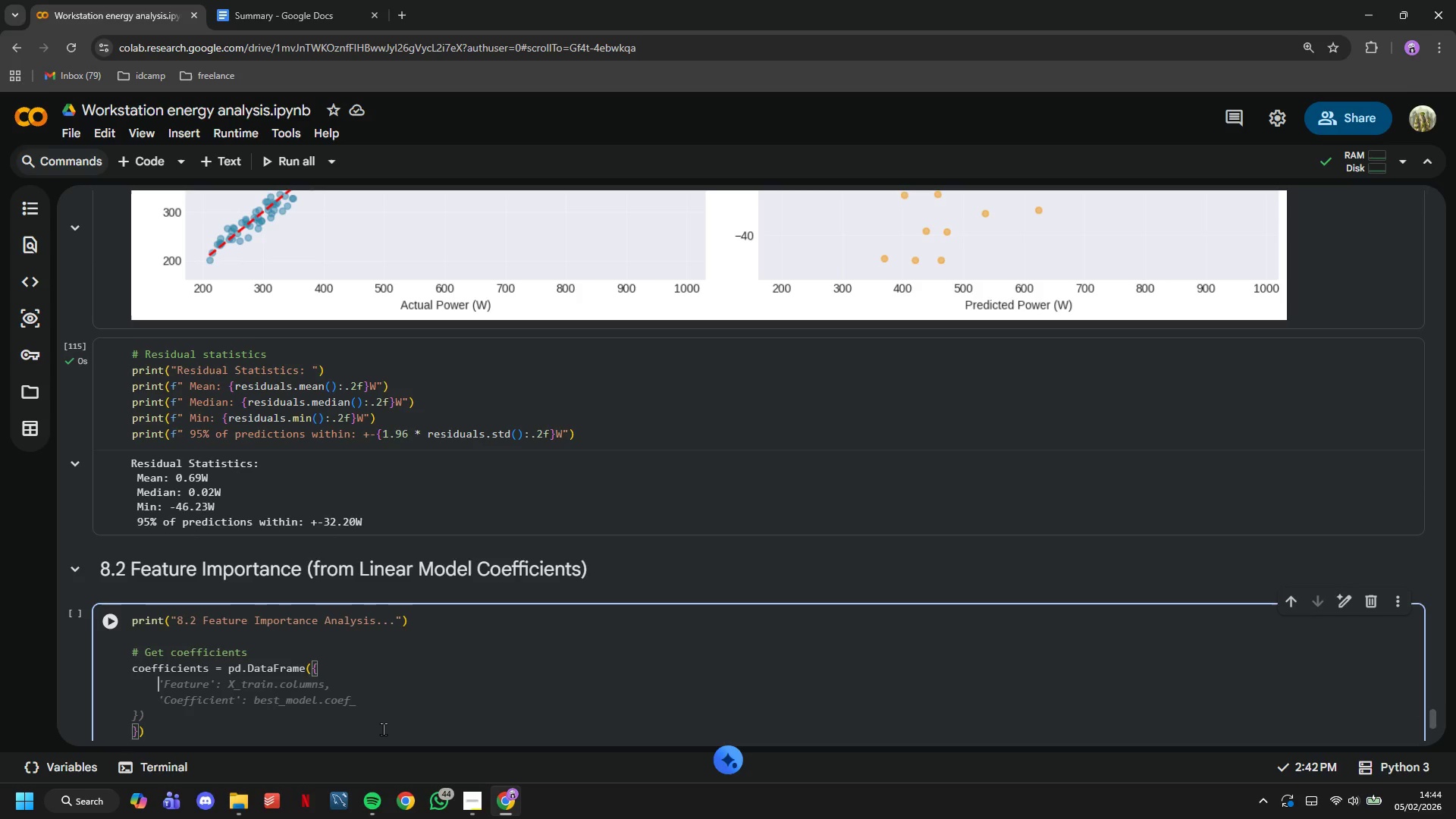 
type('Feature)
 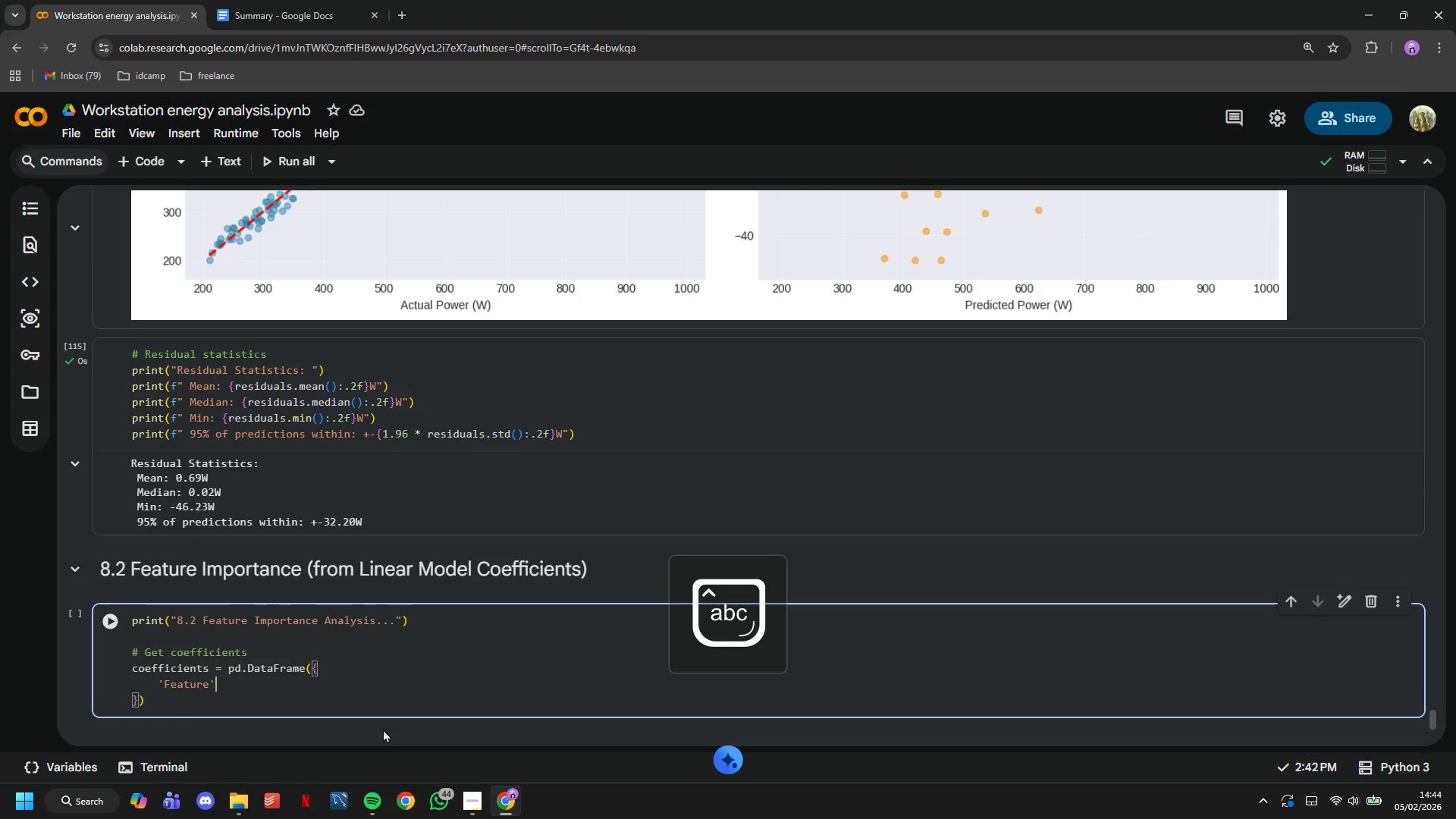 
key(ArrowRight)
 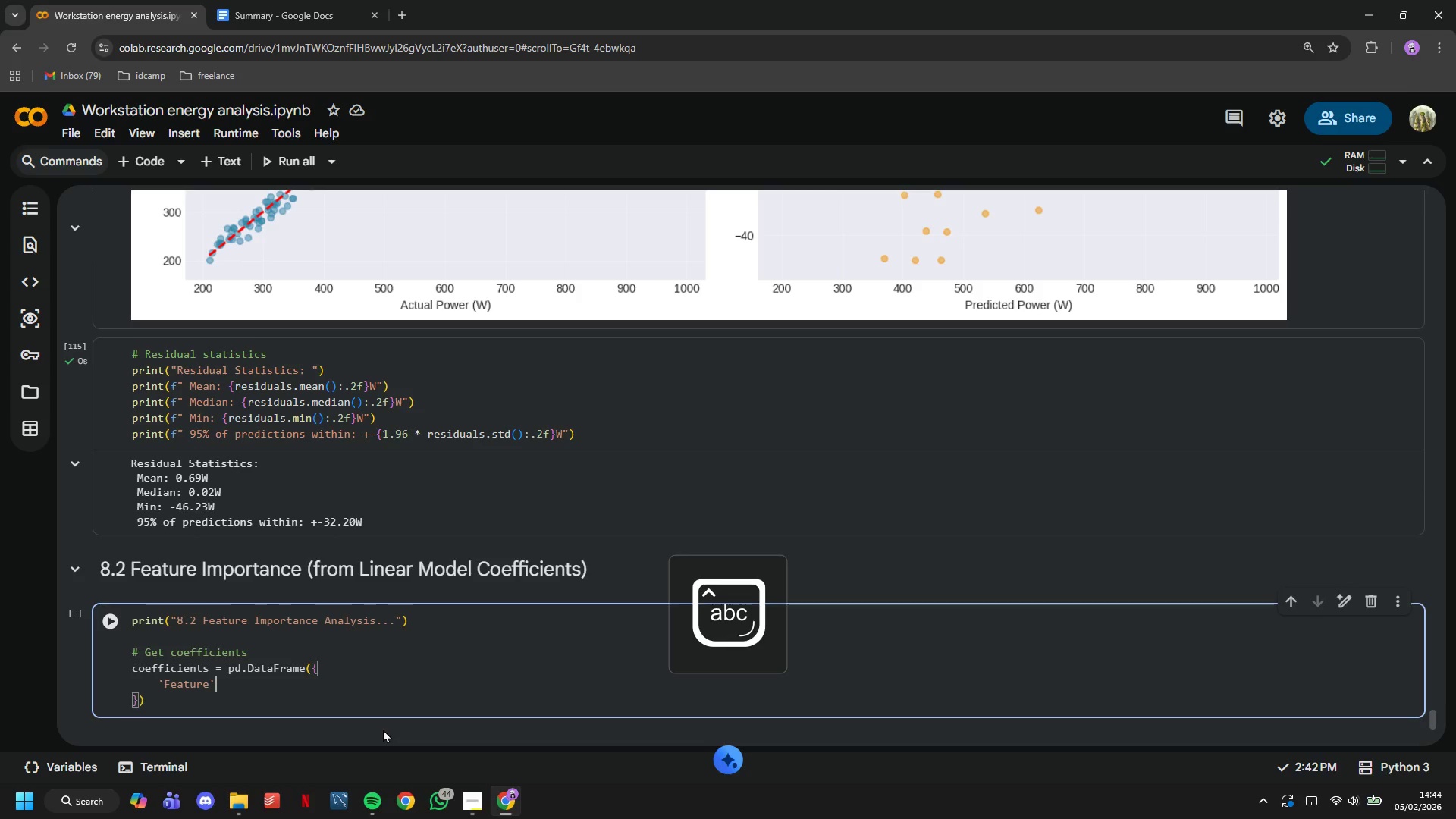 
type(: X_train.columns,)
 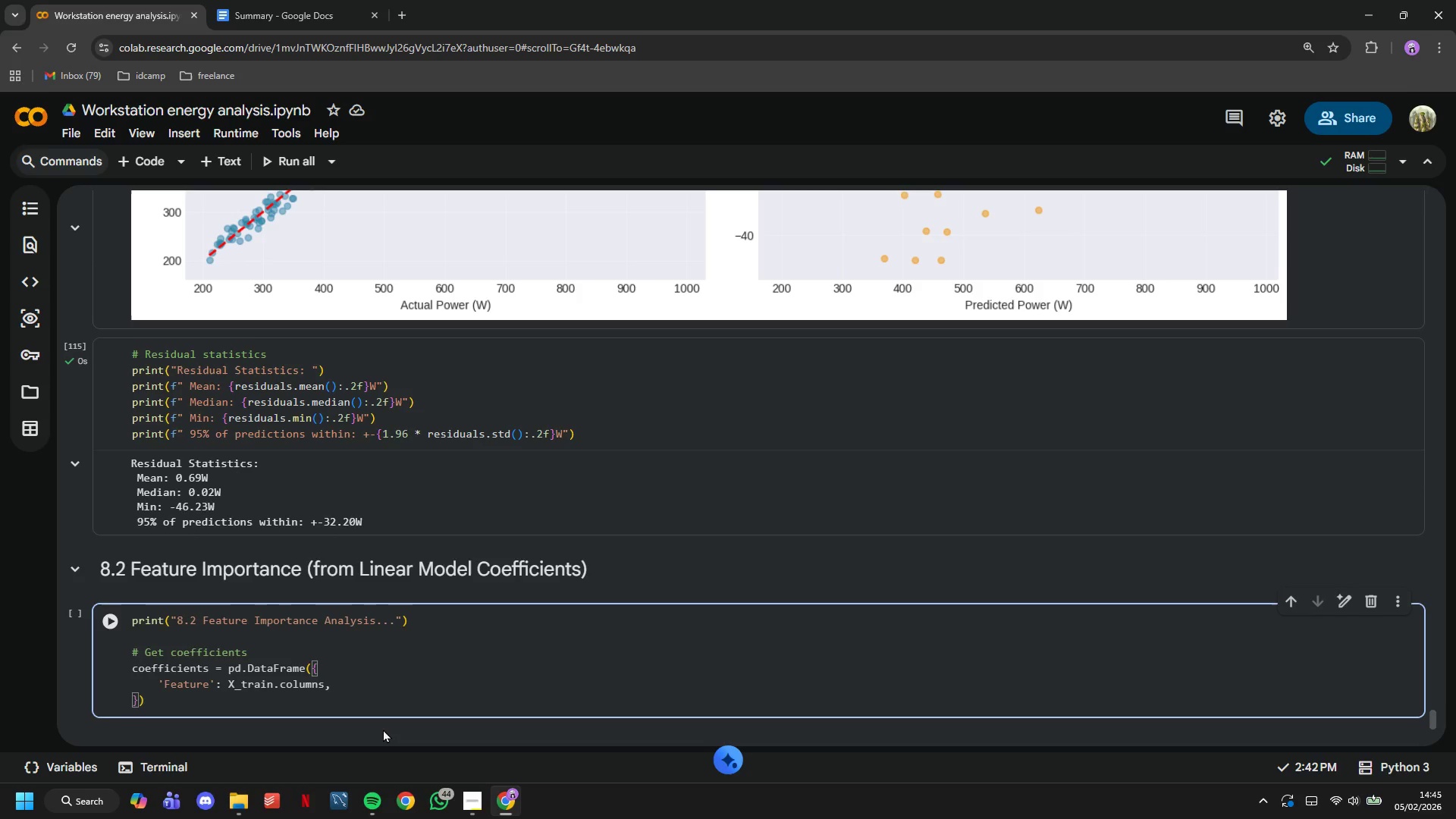 
key(Enter)
 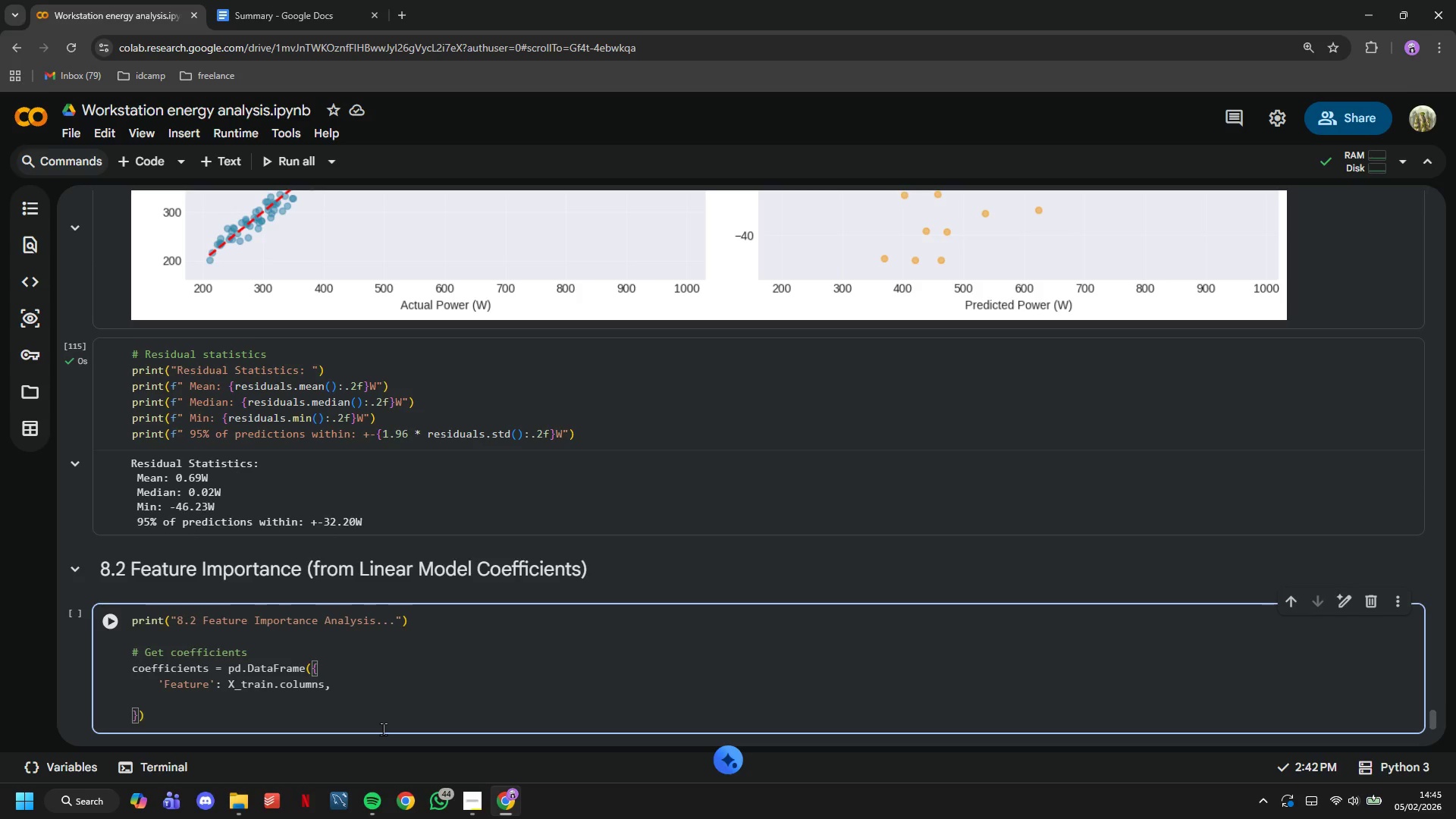 
type('Coeffiecient)
 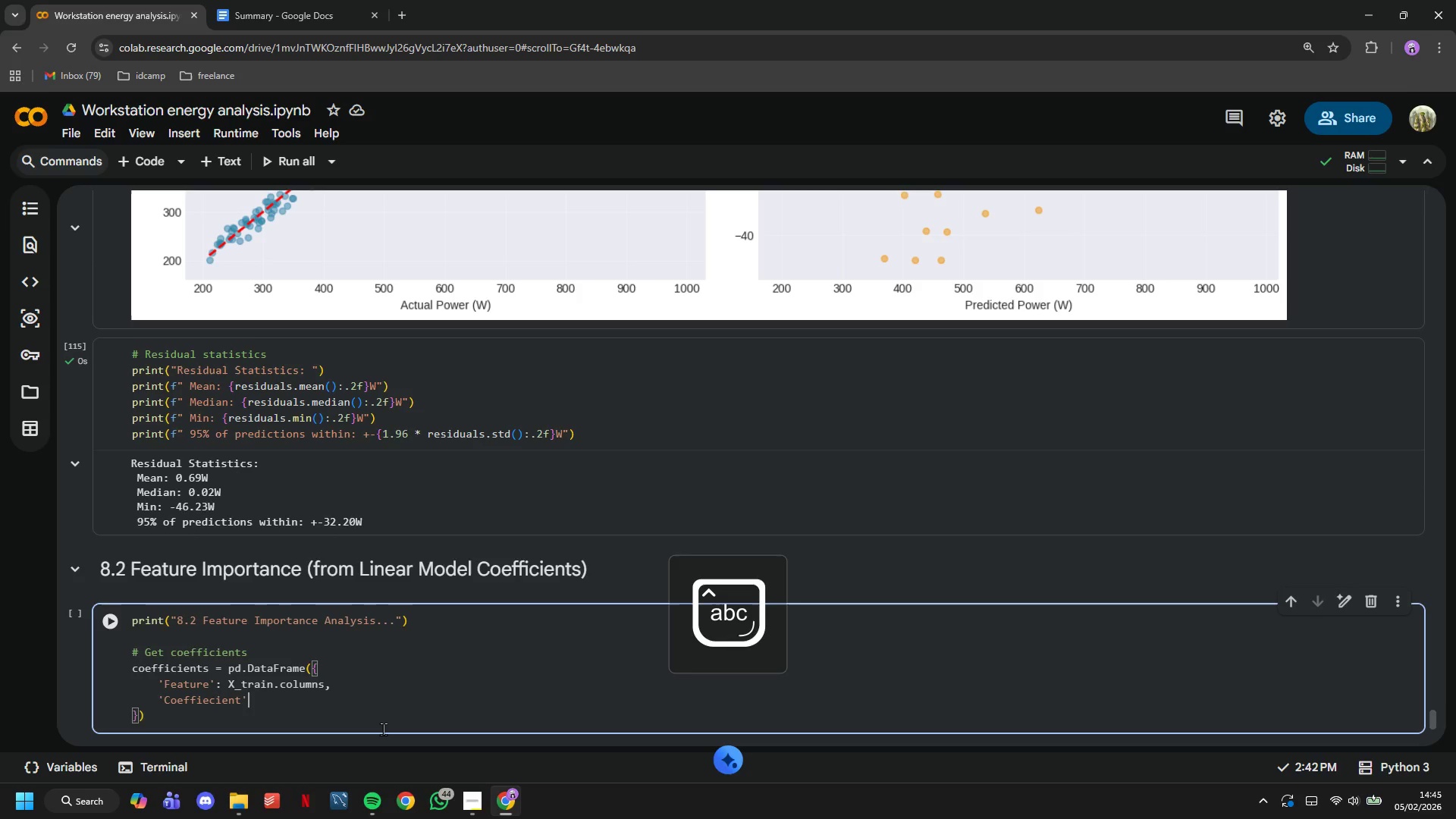 
key(ArrowRight)
 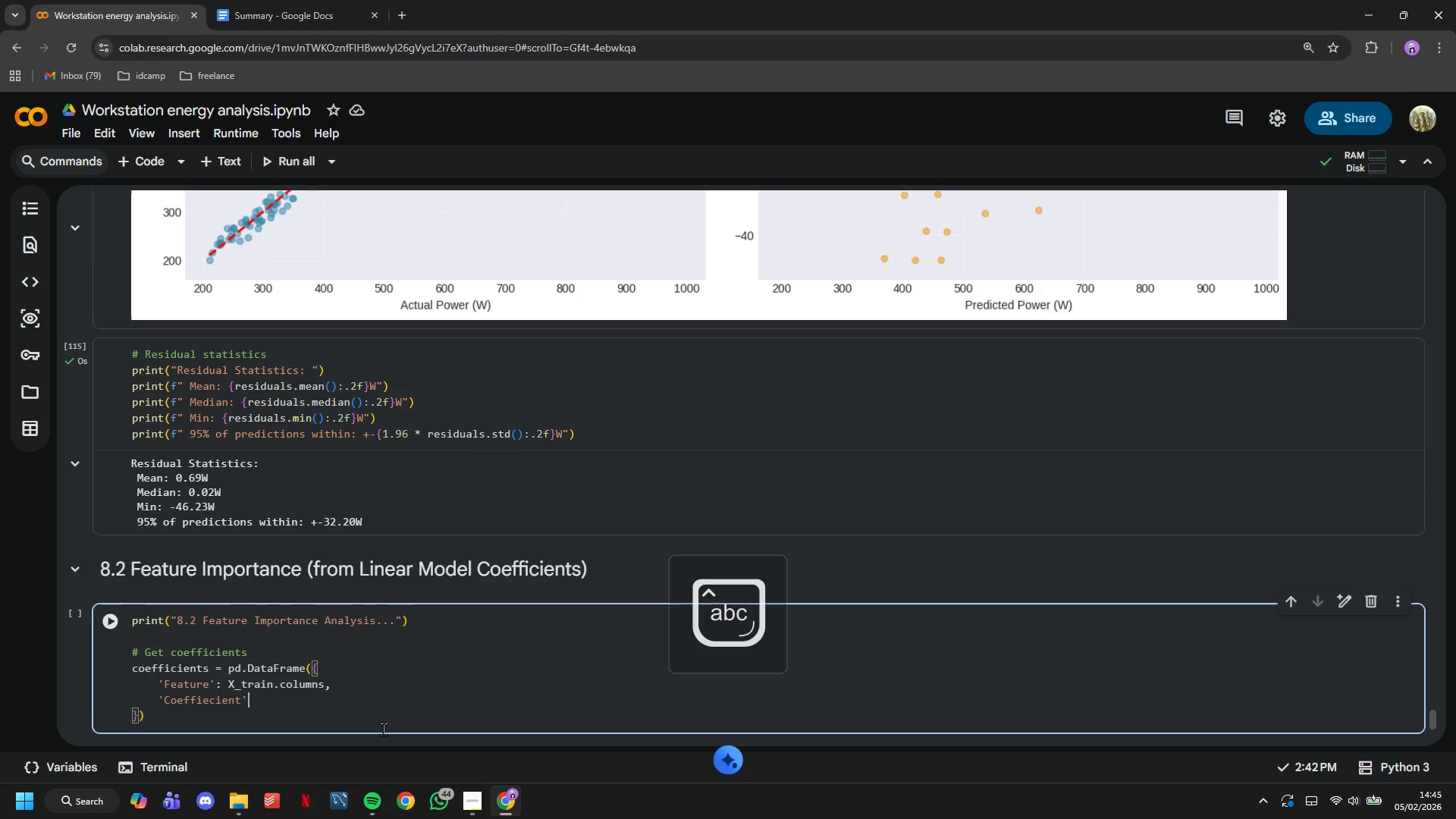 
type(: rid)
key(Backspace)
key(Backspace)
key(Backspace)
type(lasso.coef_)
 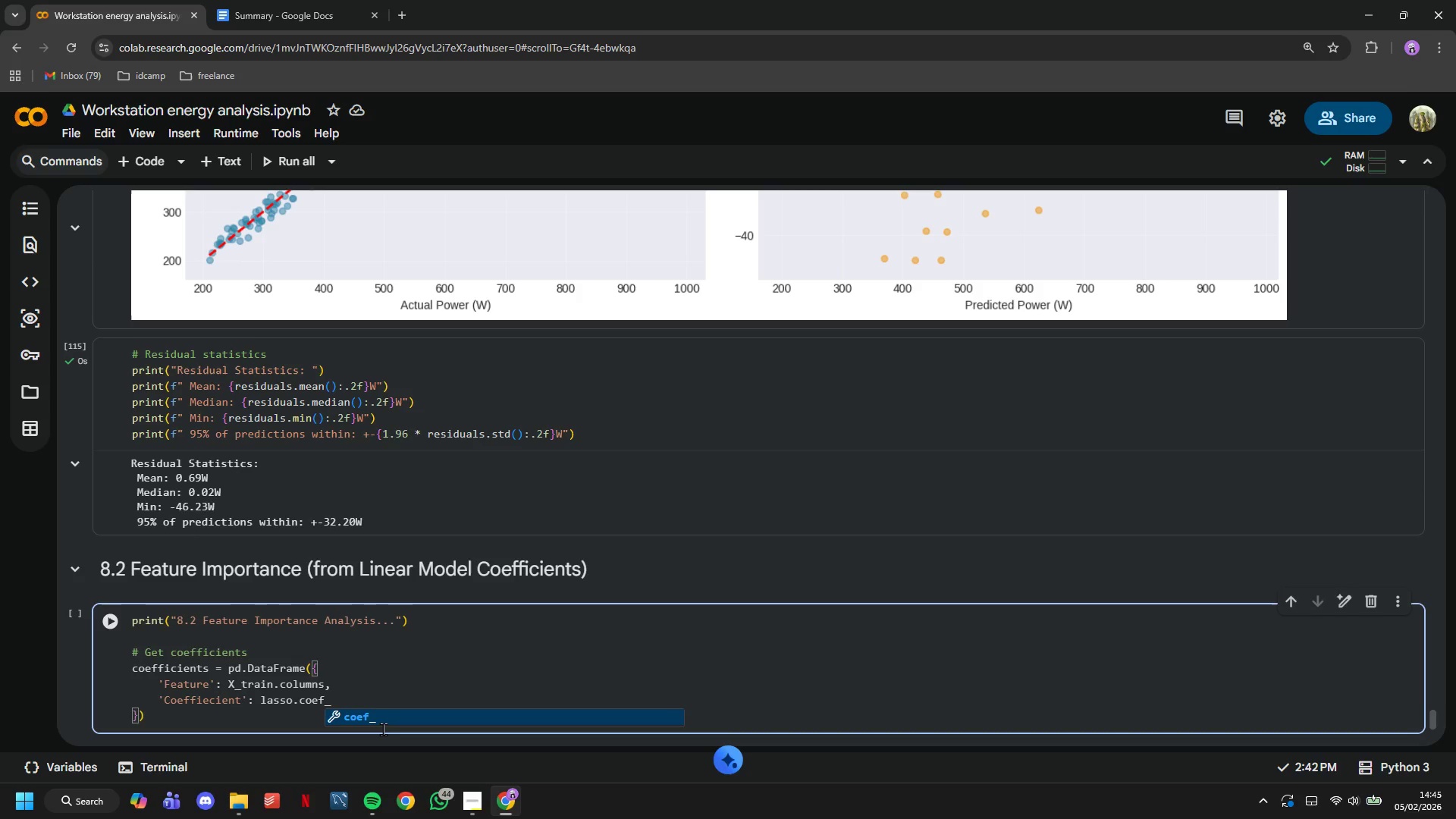 
key(ArrowDown)
 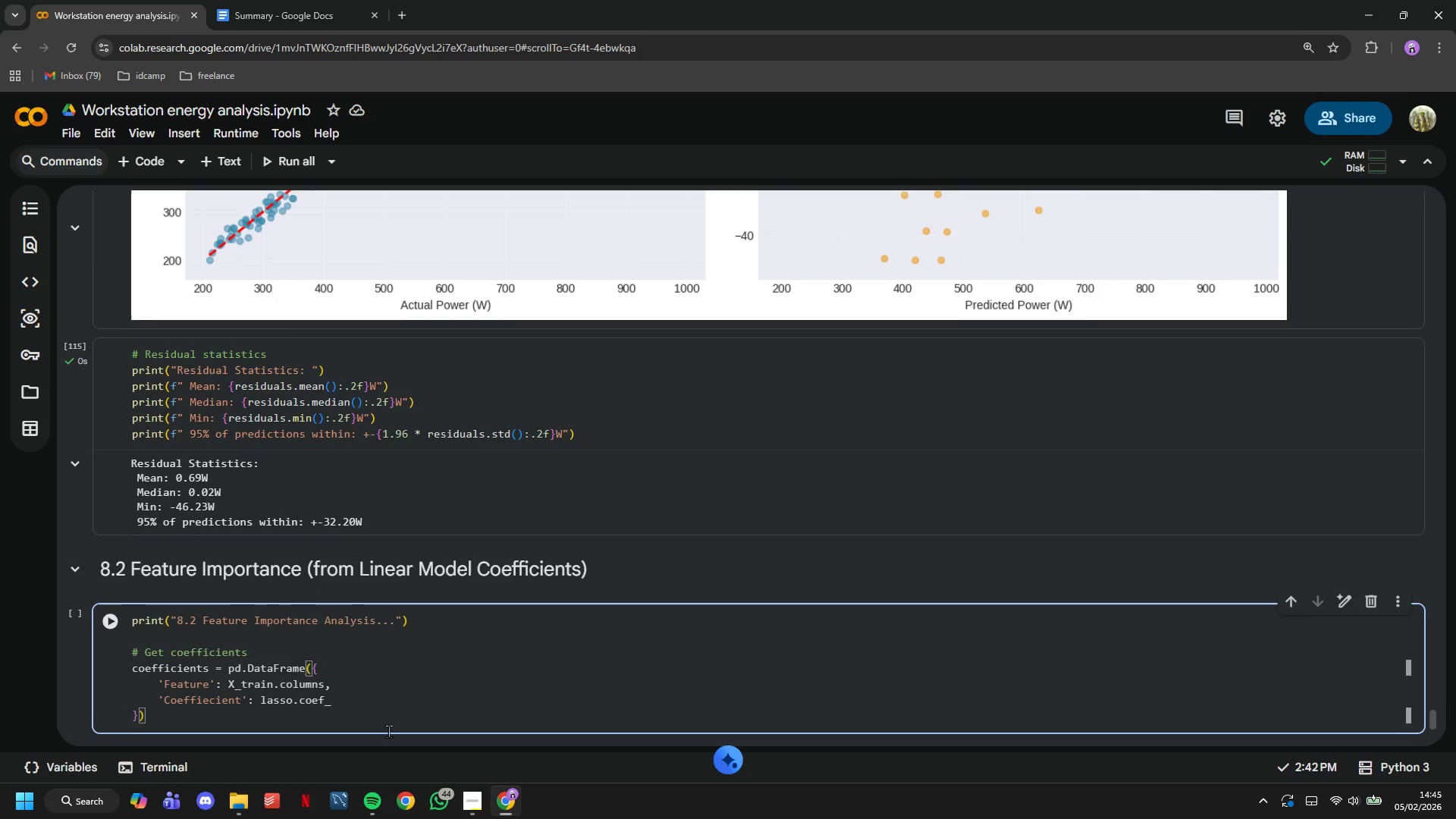 
scroll: coordinate [386, 645], scroll_direction: down, amount: 3.0
 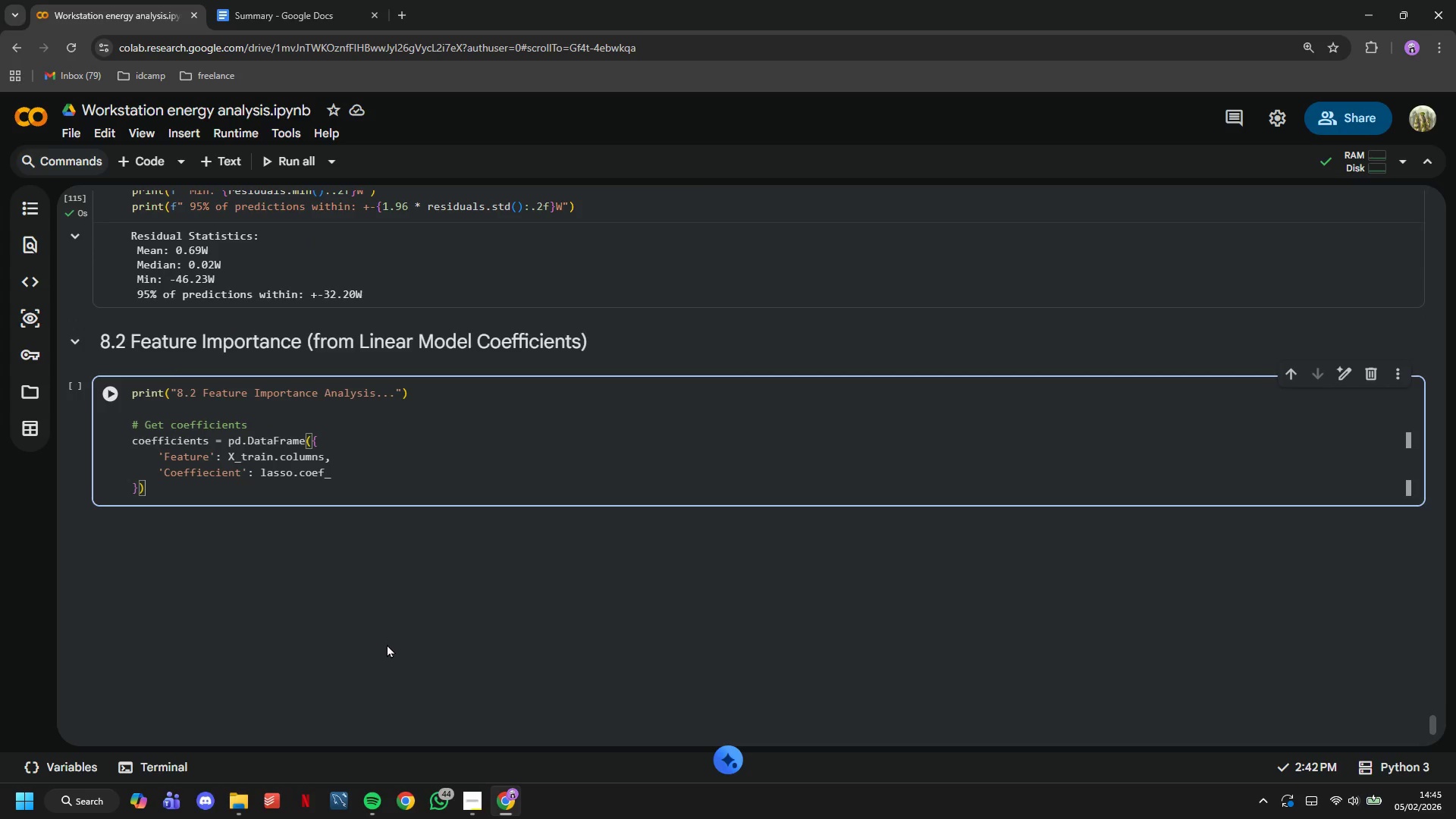 
key(Enter)
 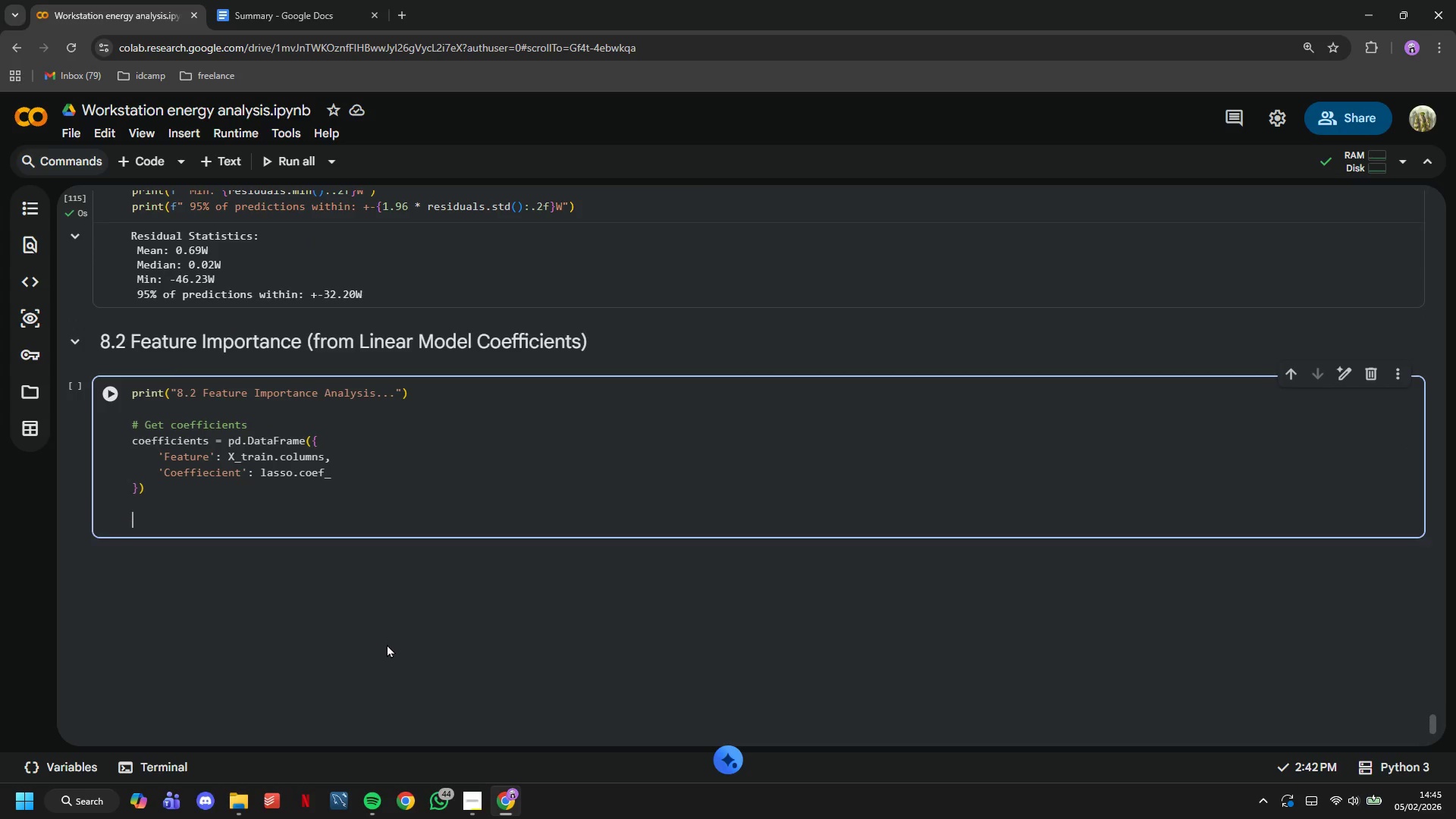 
key(Enter)
 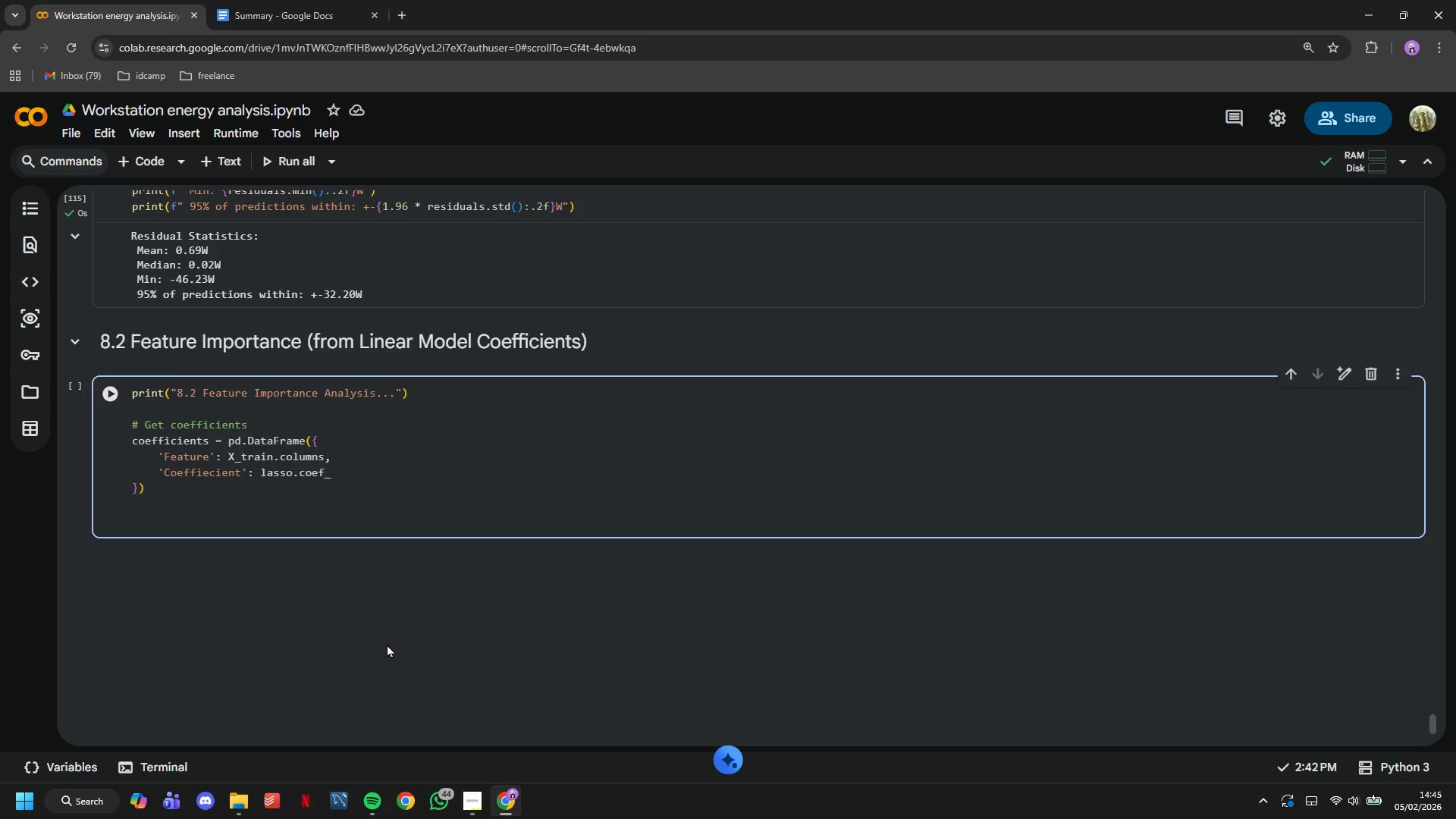 
type(coe)
 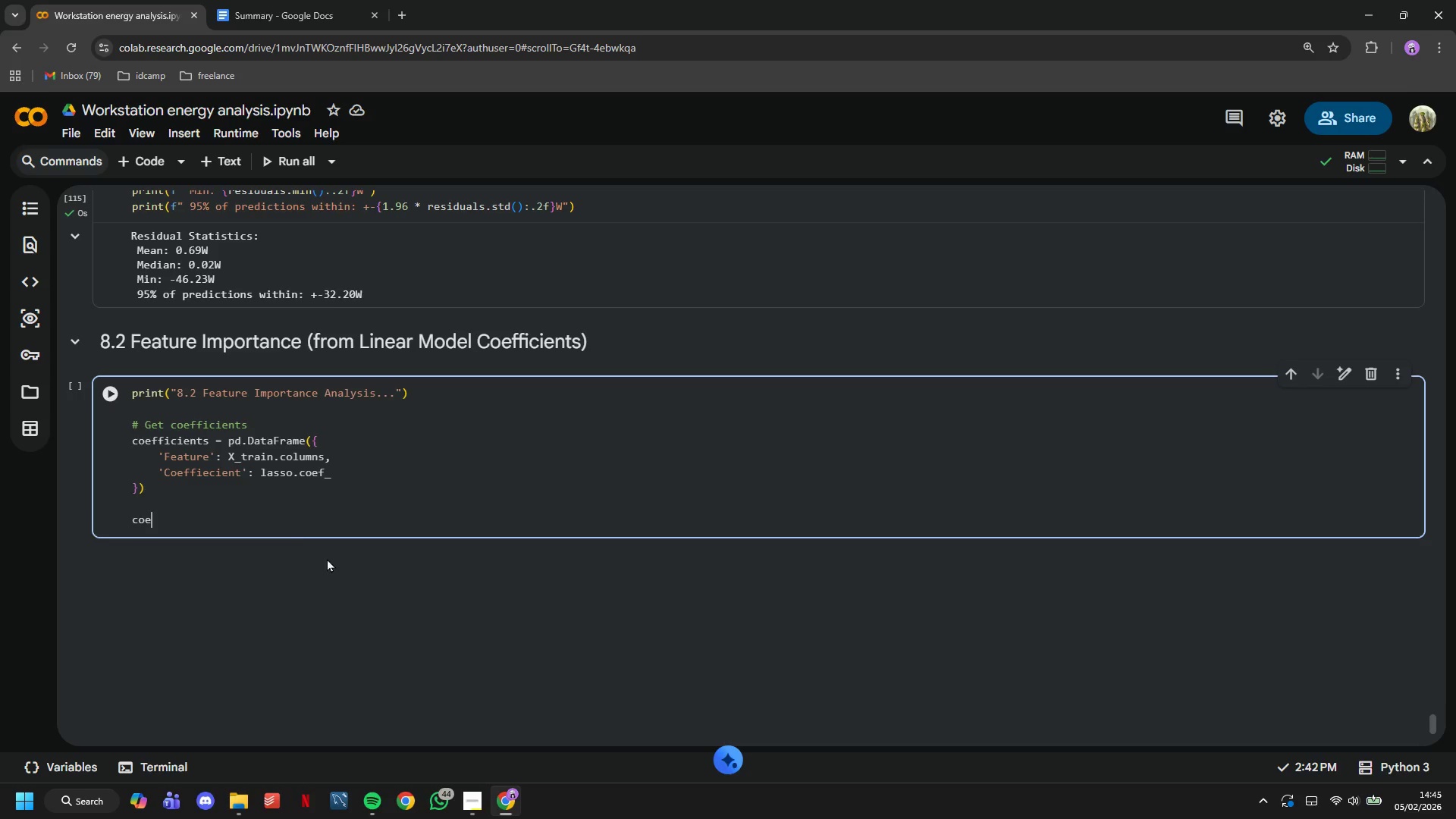 
left_click_drag(start_coordinate=[211, 443], to_coordinate=[124, 433])
 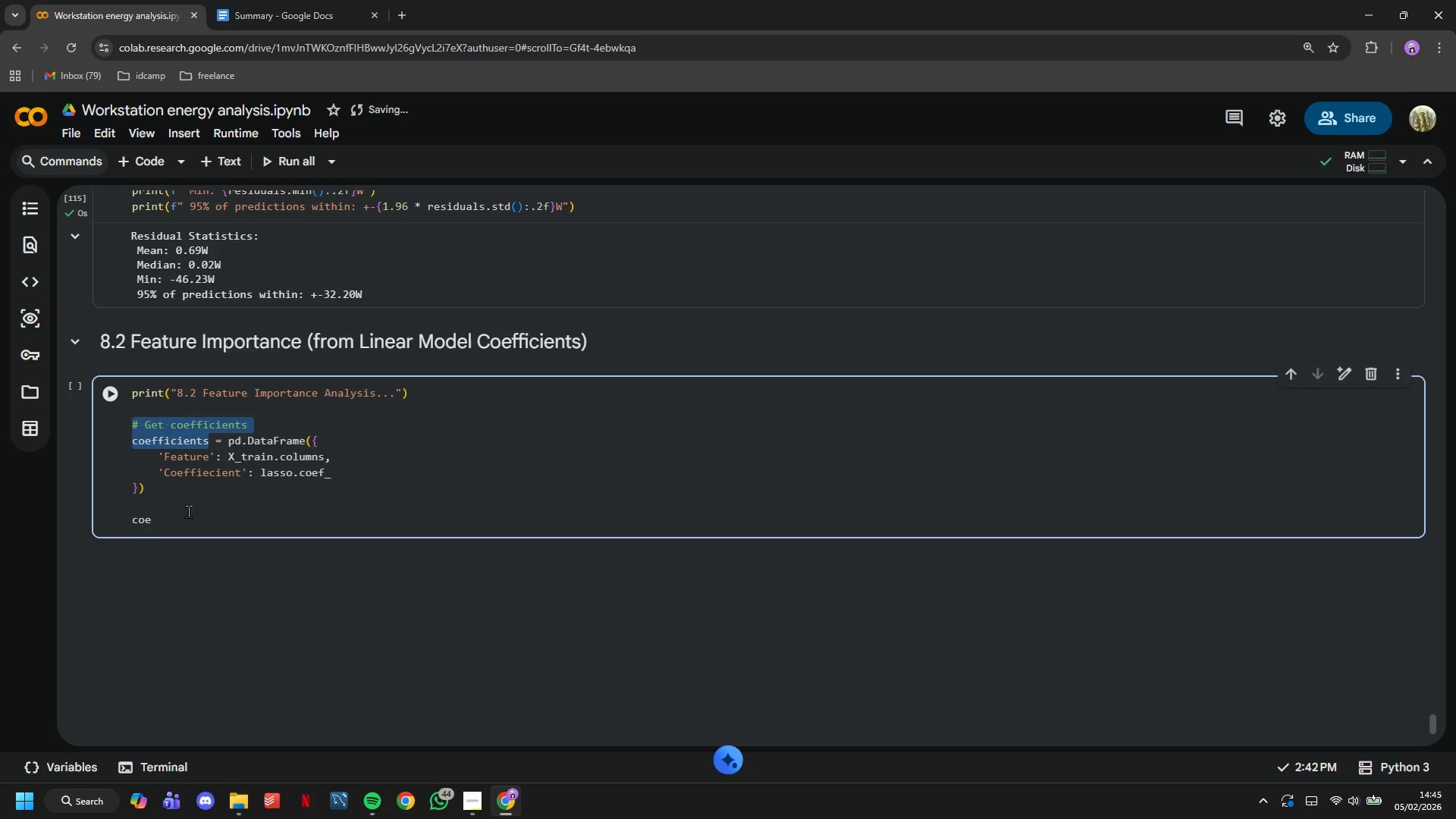 
key(Control+C)
 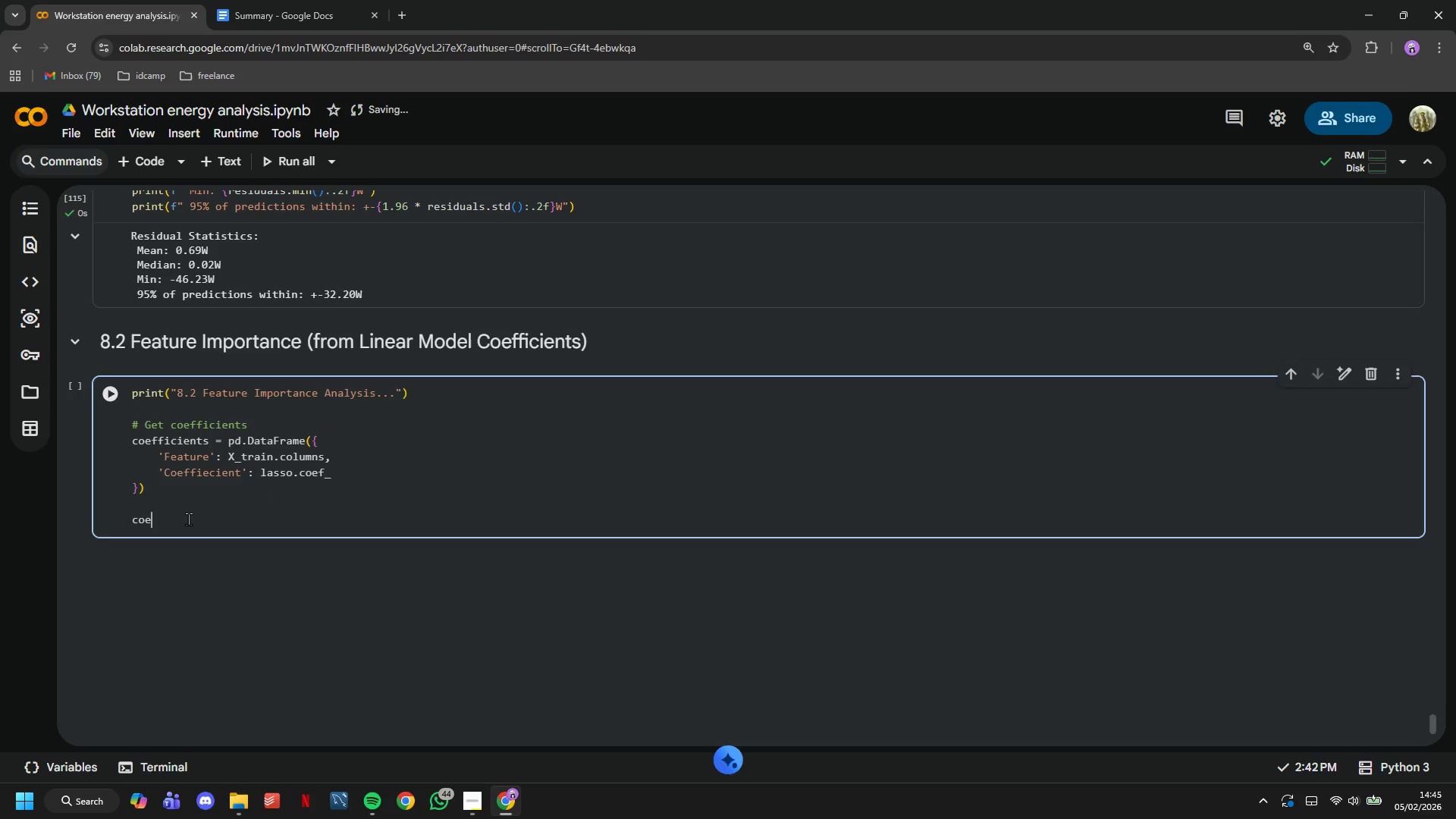 
double_click([188, 519])
 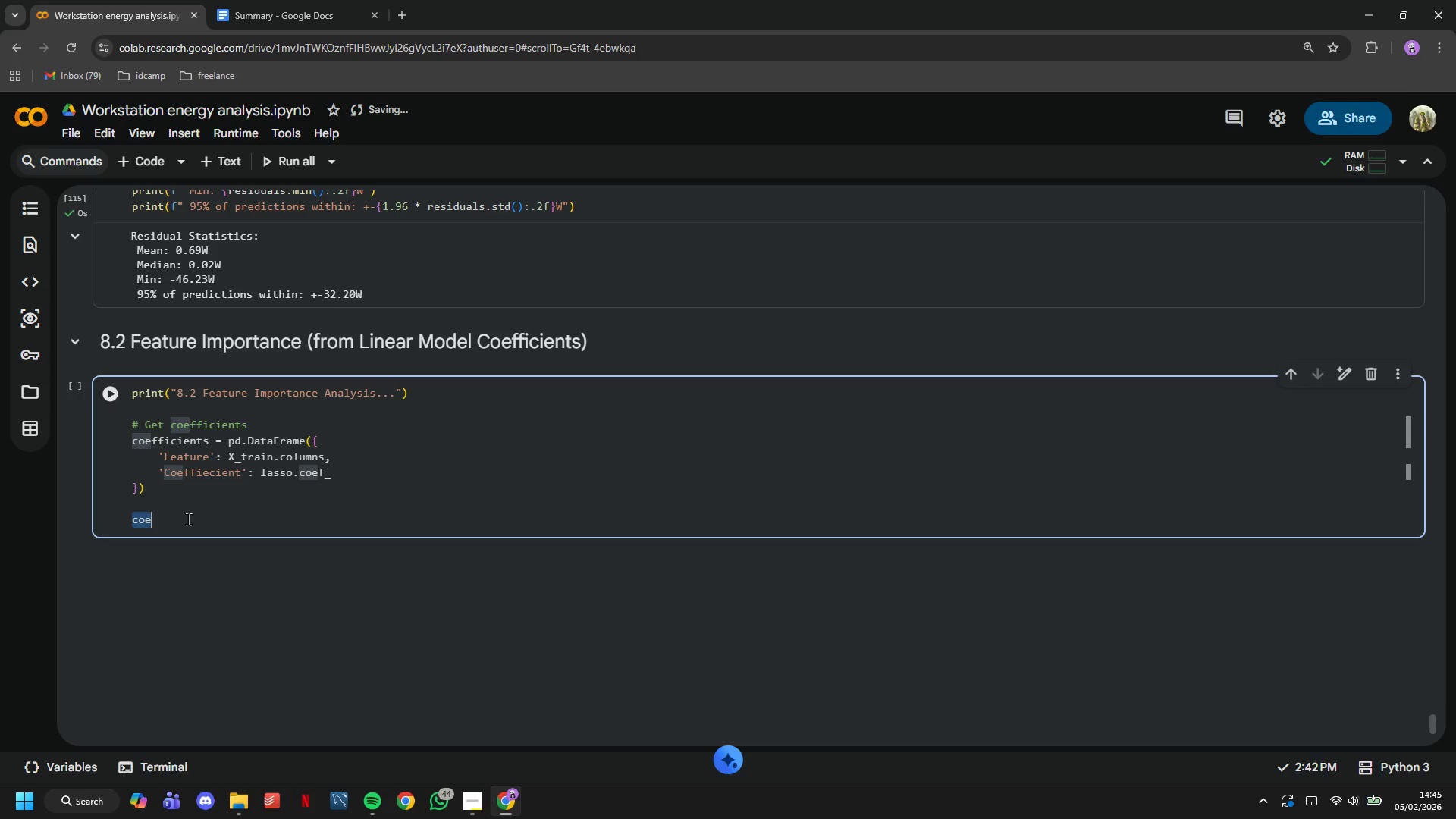 
key(Control+V)
 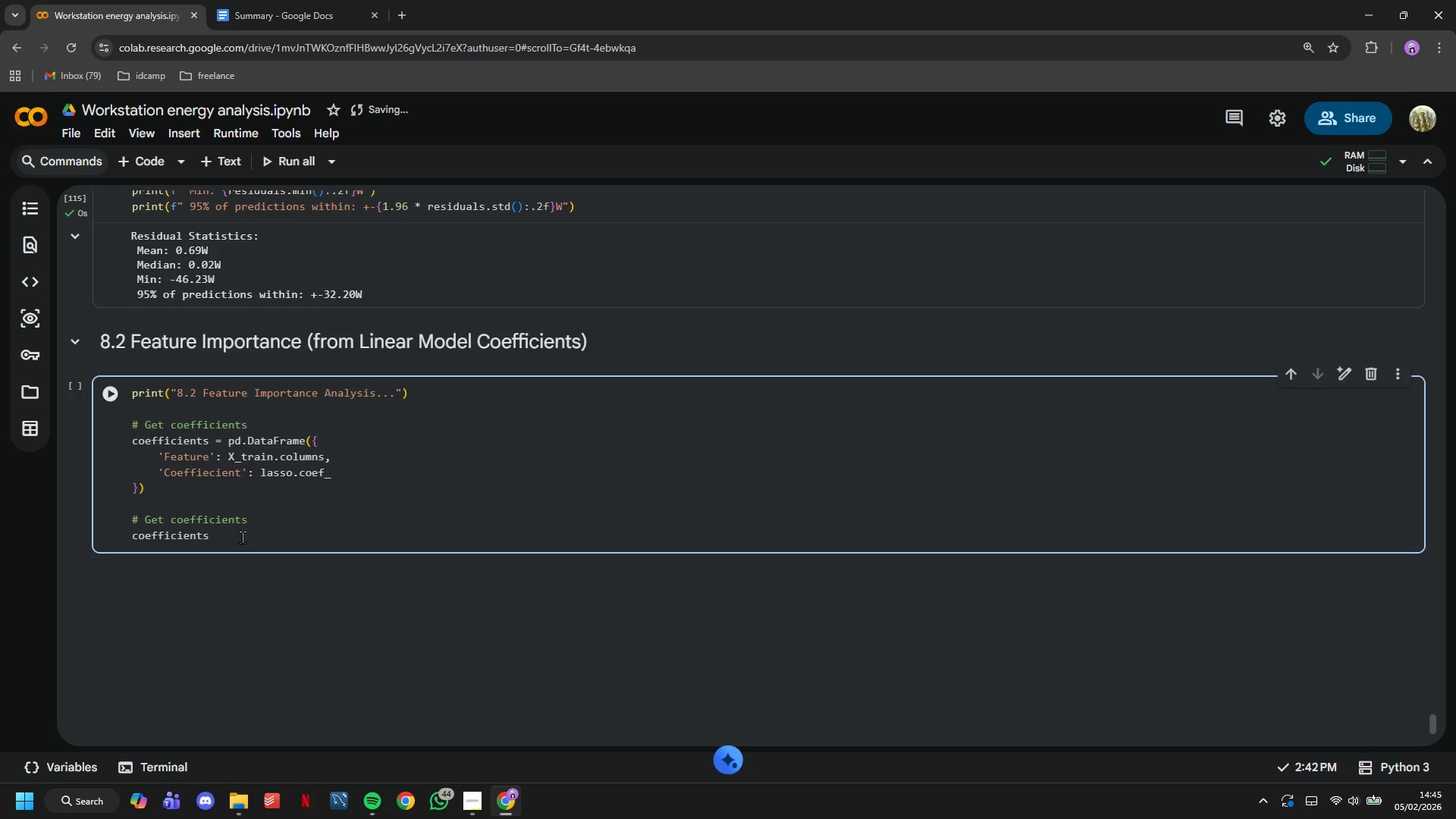 
hold_key(key=ControlLeft, duration=0.31)
 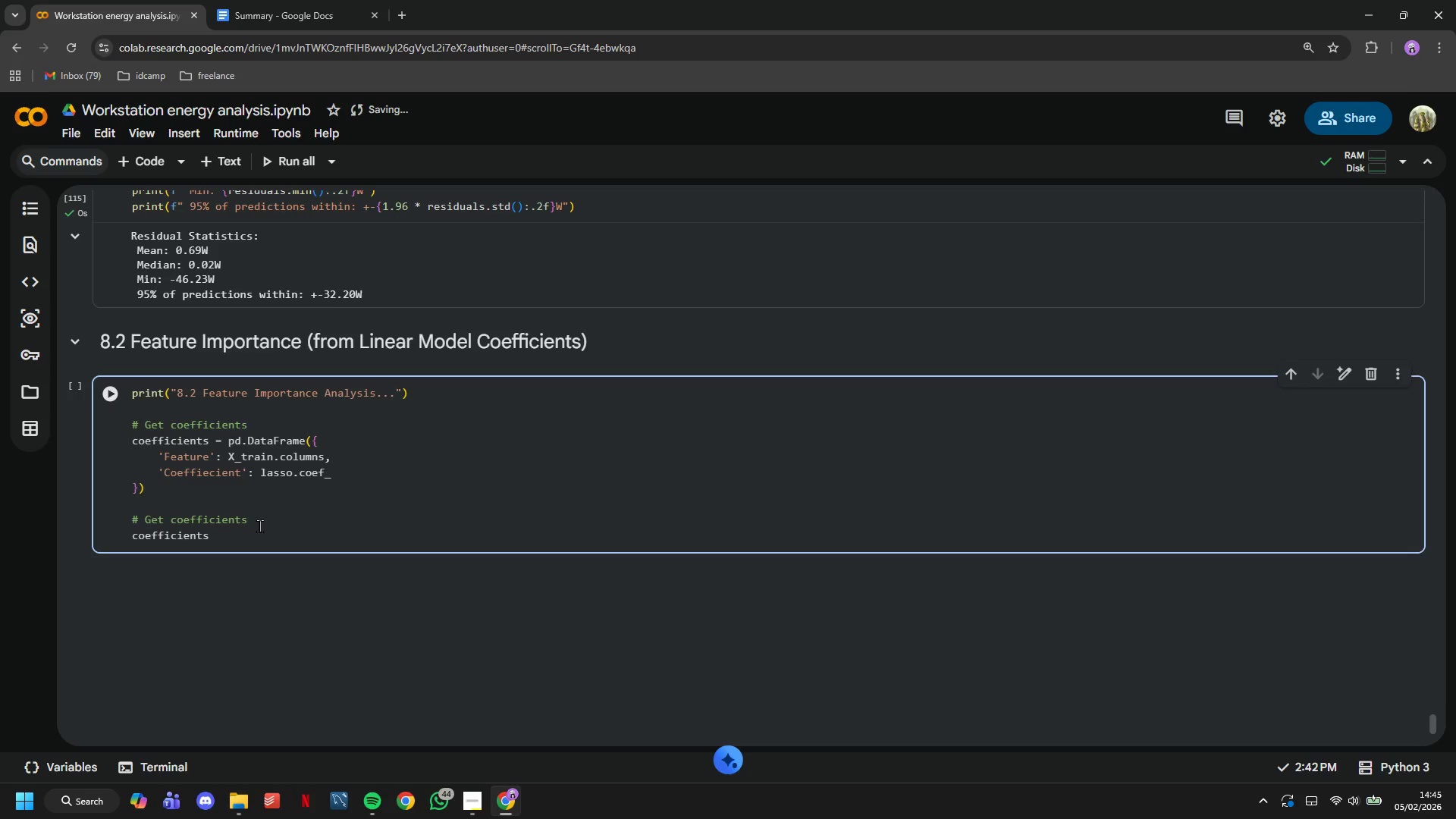 
left_click_drag(start_coordinate=[264, 523], to_coordinate=[99, 526])
 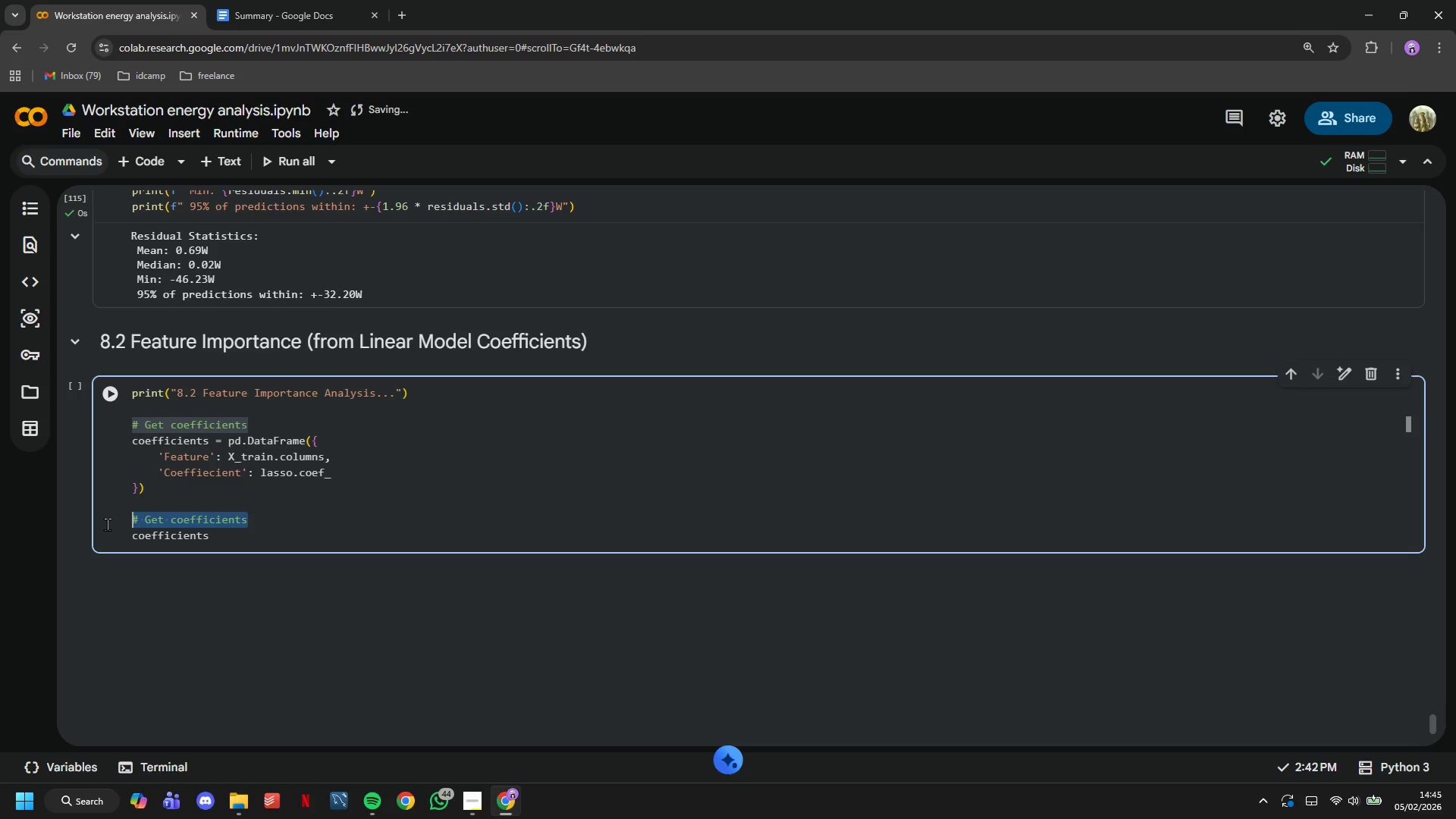 
key(Backspace)
 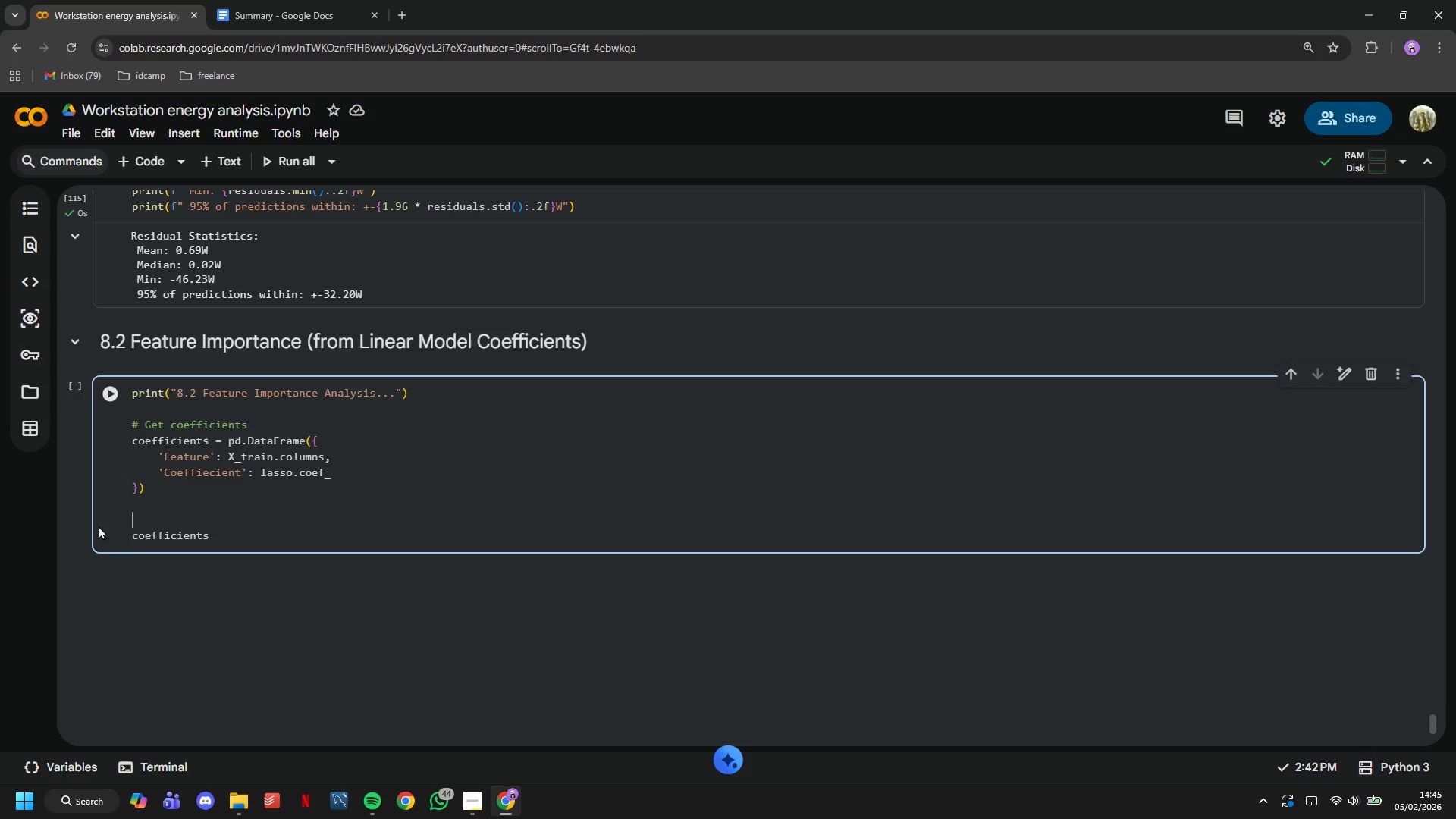 
key(Backspace)
 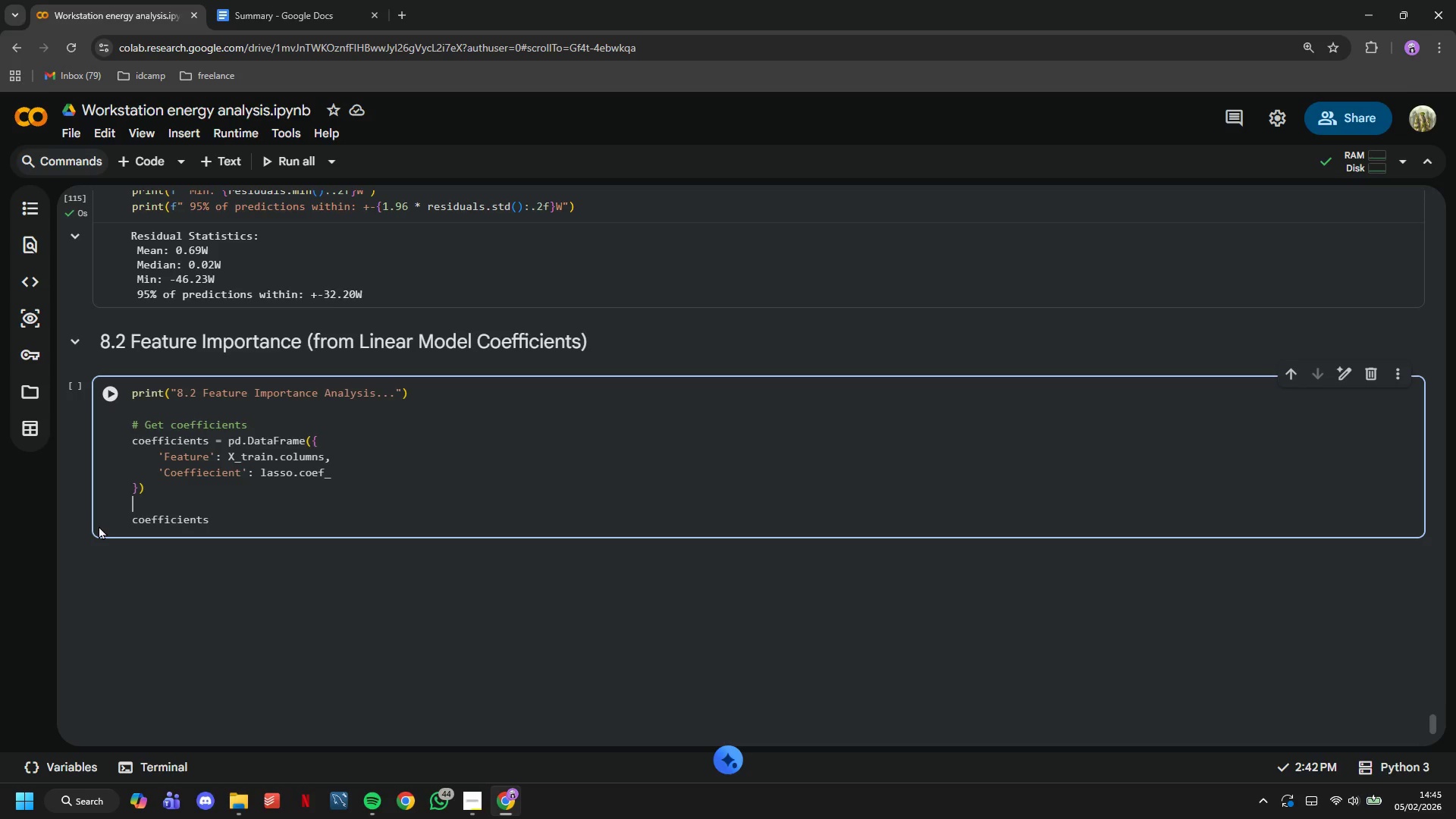 
key(ArrowDown)
 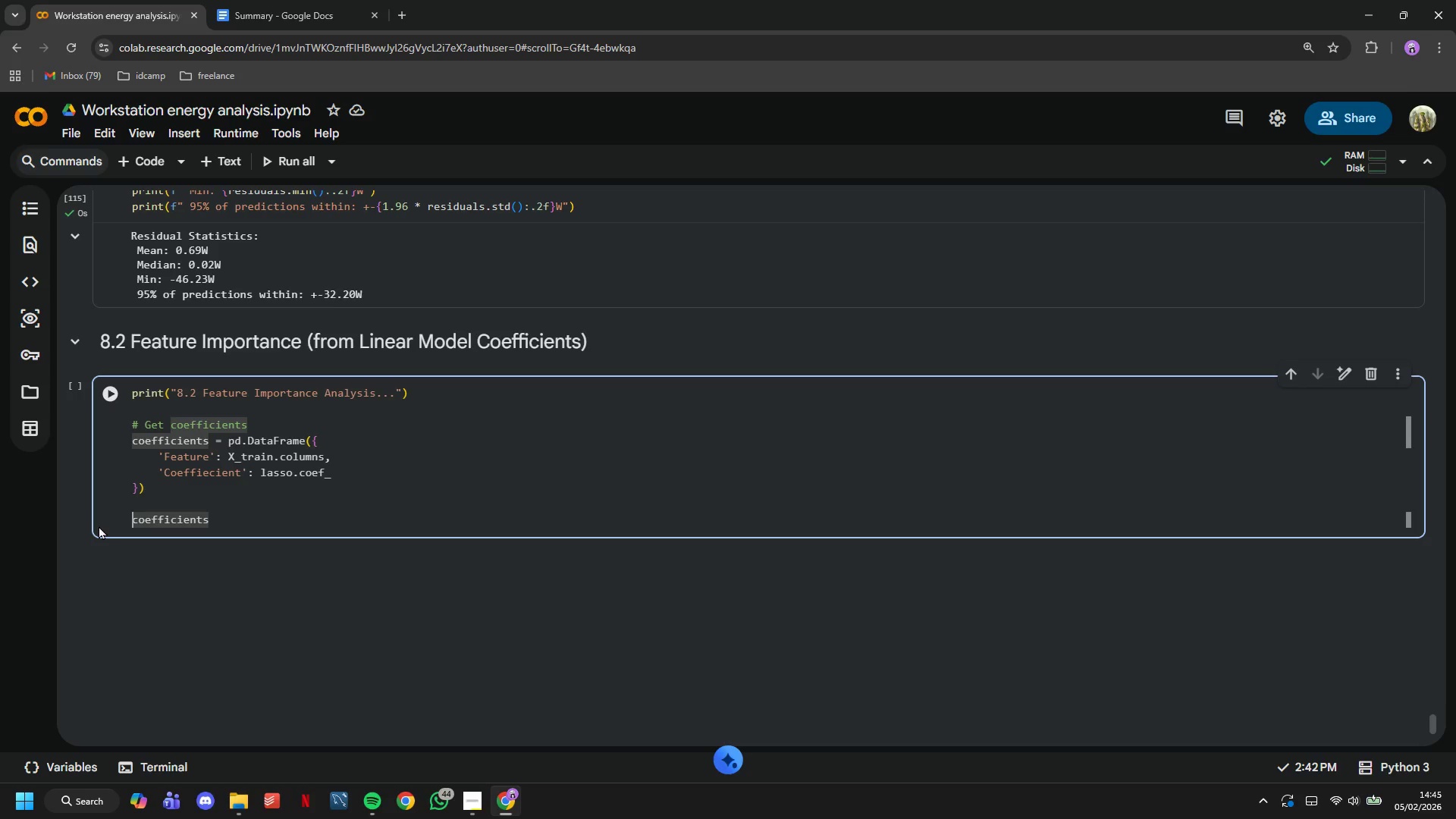 
hold_key(key=ArrowRight, duration=1.31)
 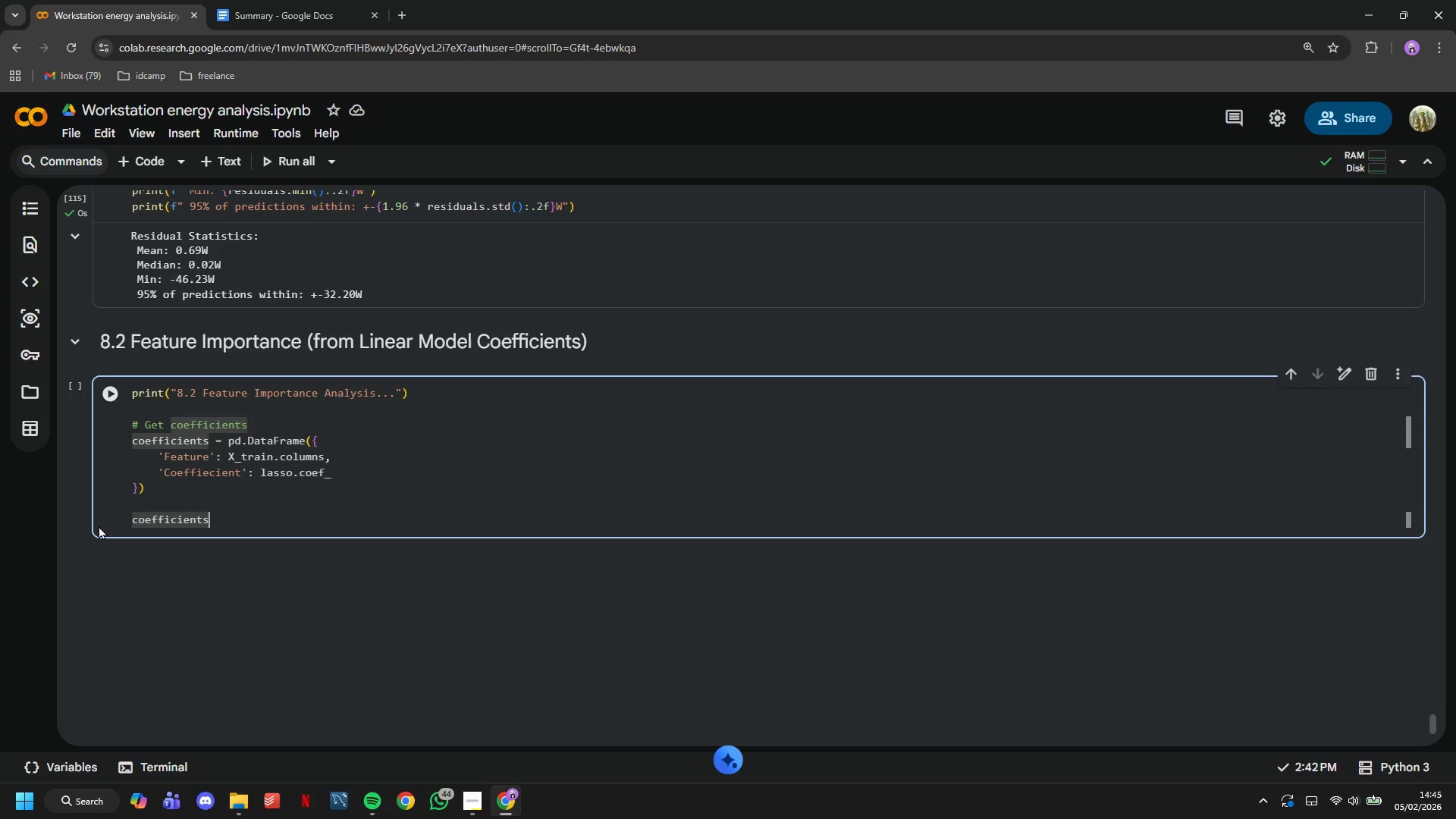 
hold_key(key=ArrowRight, duration=8.81)
 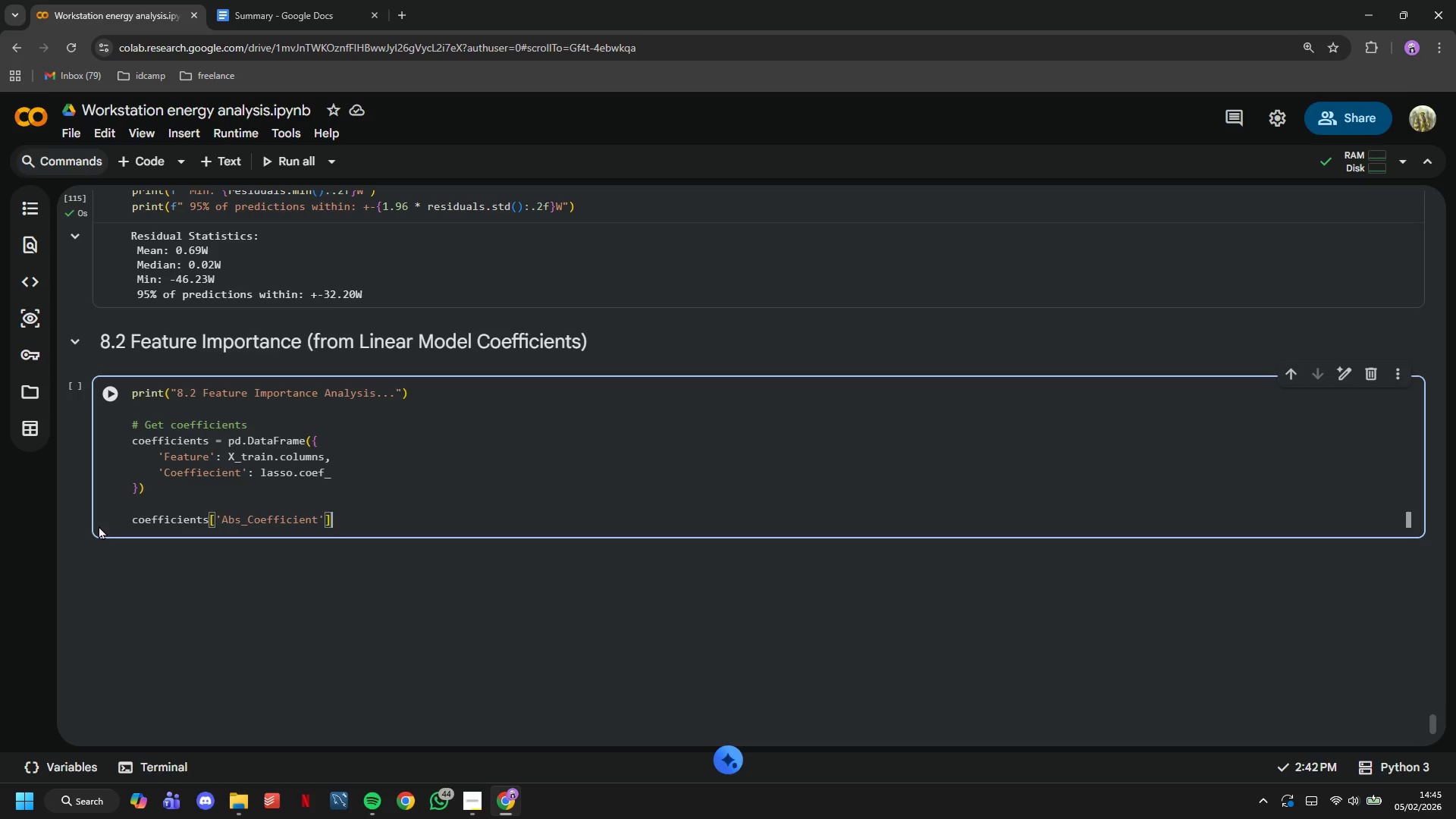 
type(['Abs_Coefficient)
 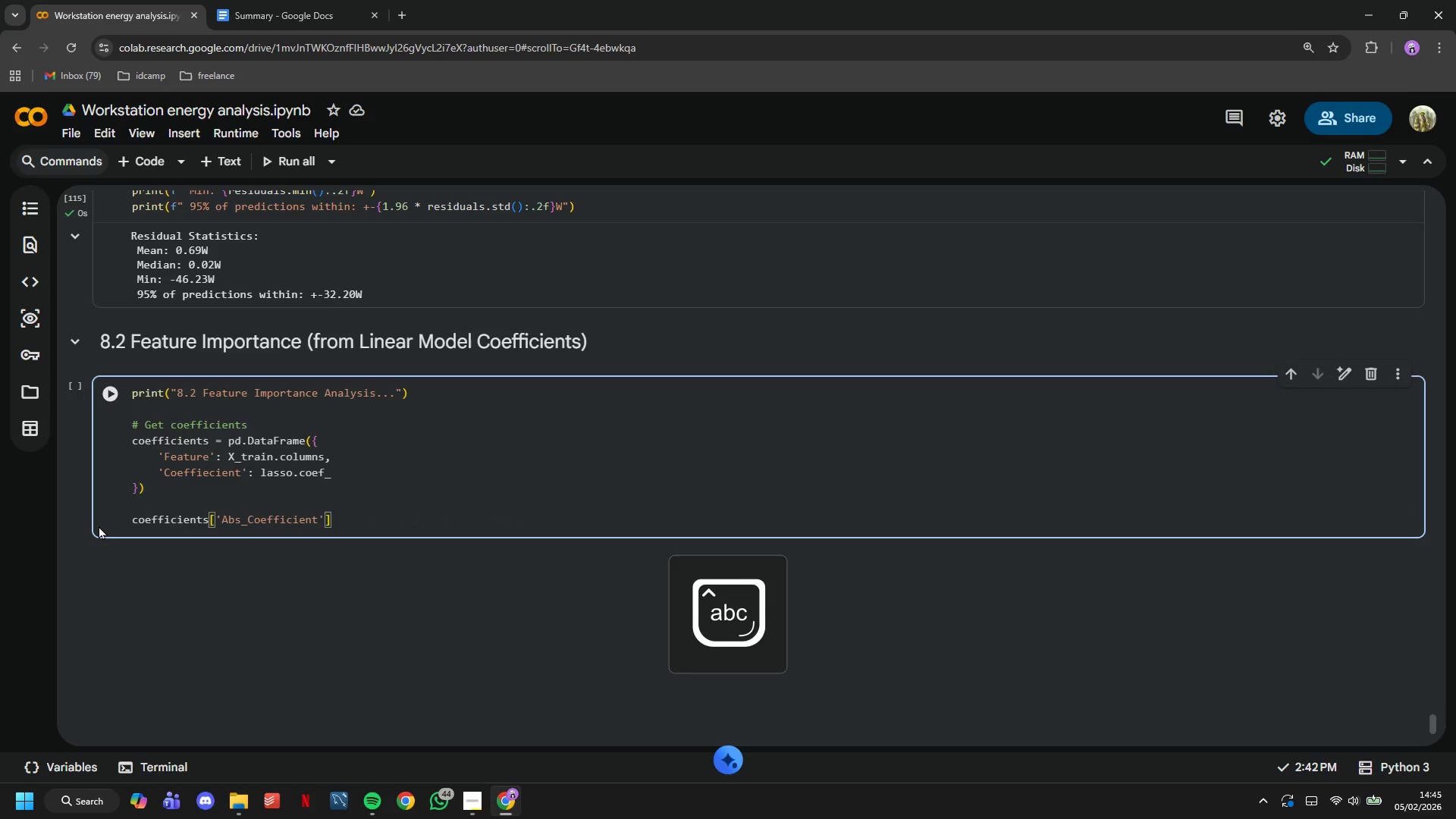 
key(ArrowRight)
 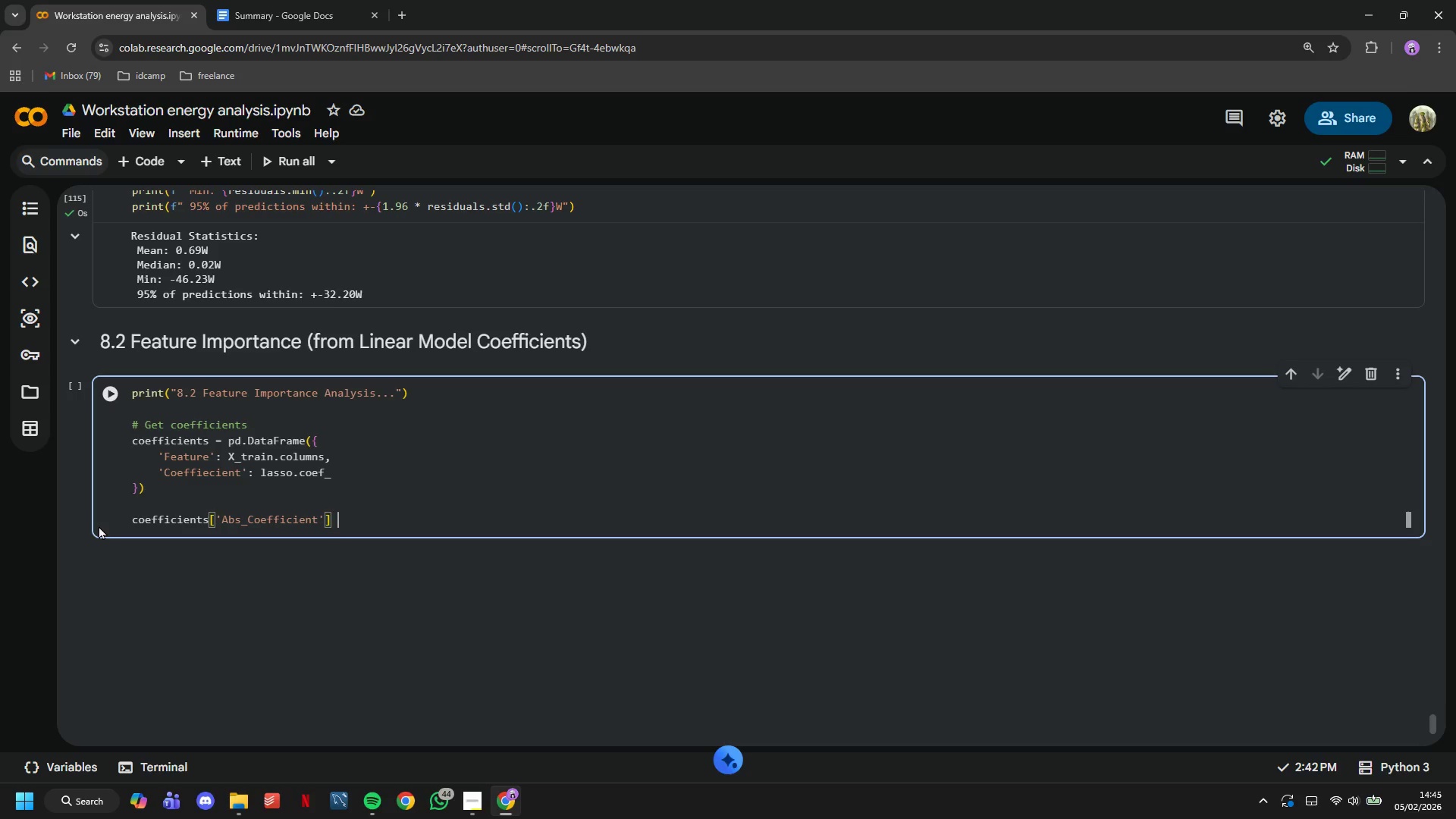 
type( = abs(coeffiecient['Coeffie)
key(Backspace)
type(cient)
 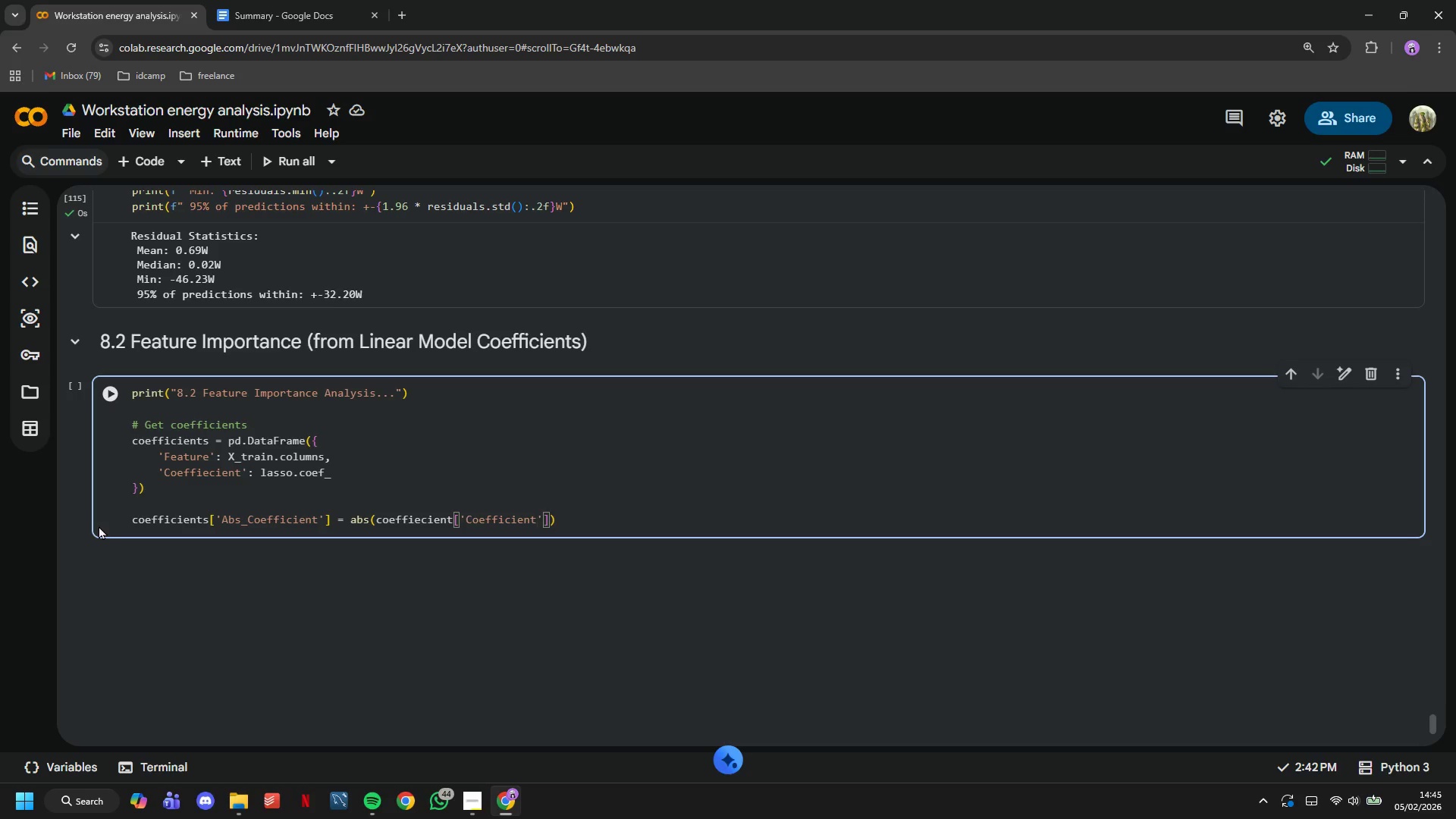 
key(ArrowRight)
 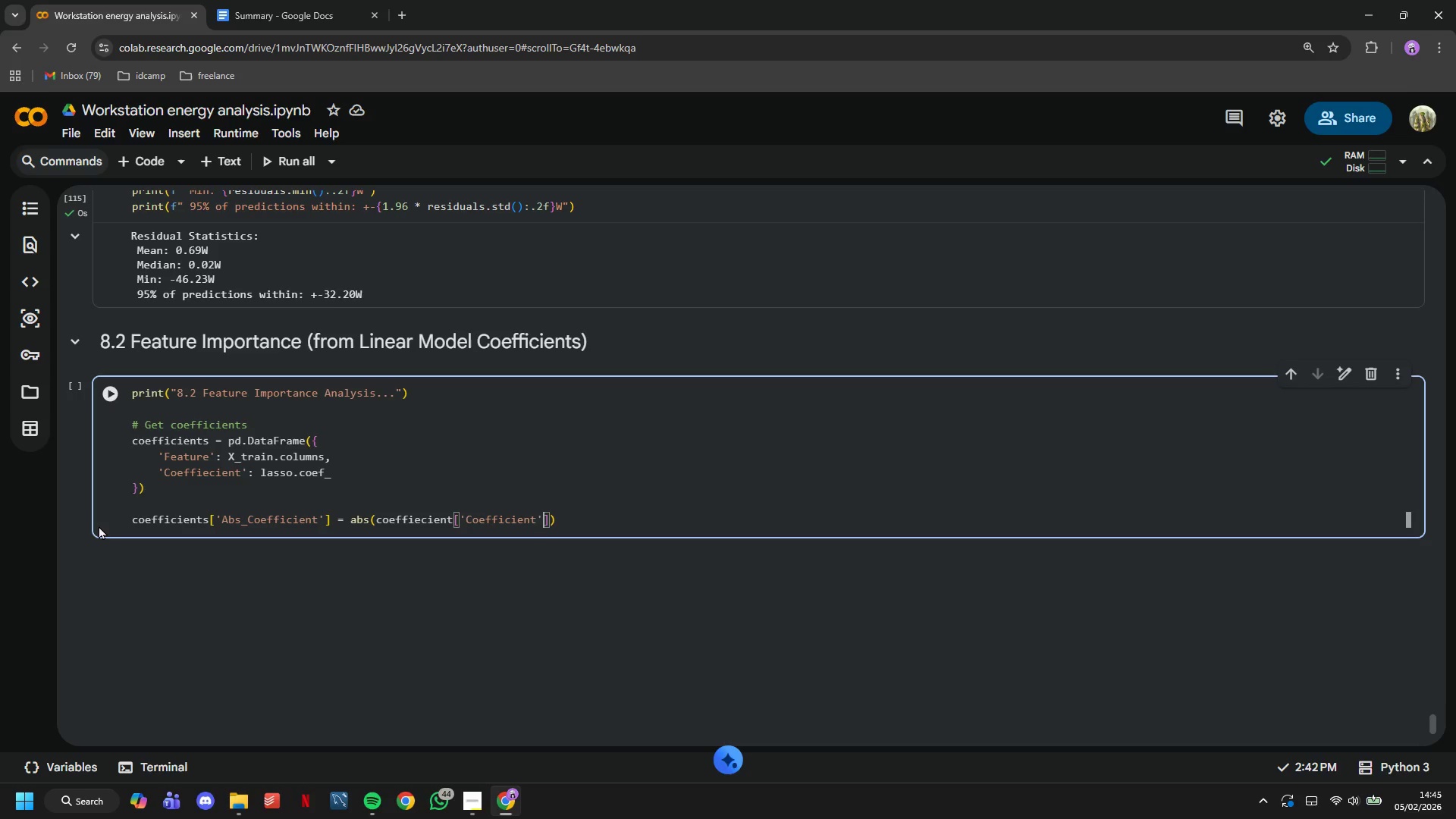 
key(ArrowRight)
 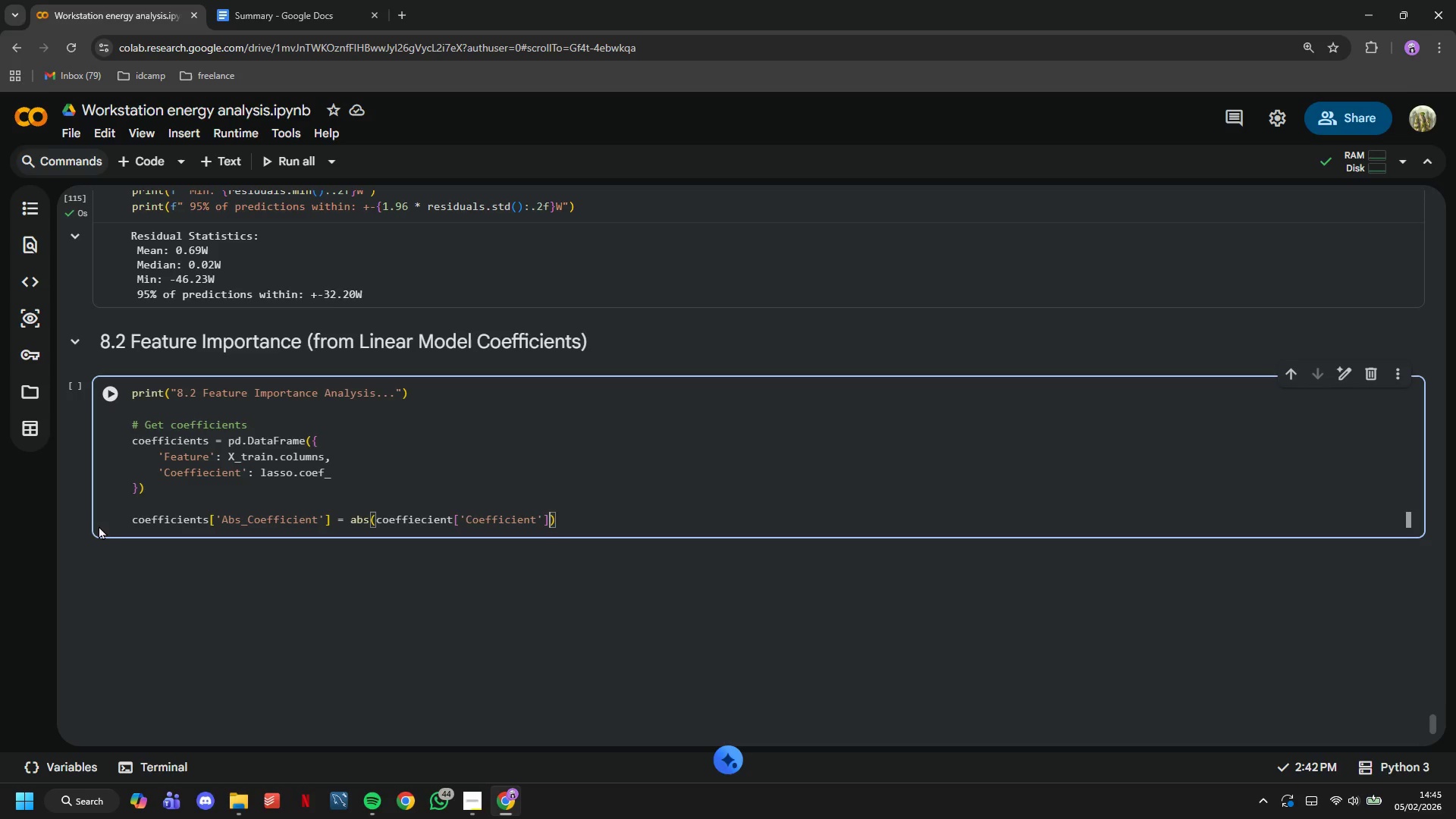 
key(ArrowRight)
 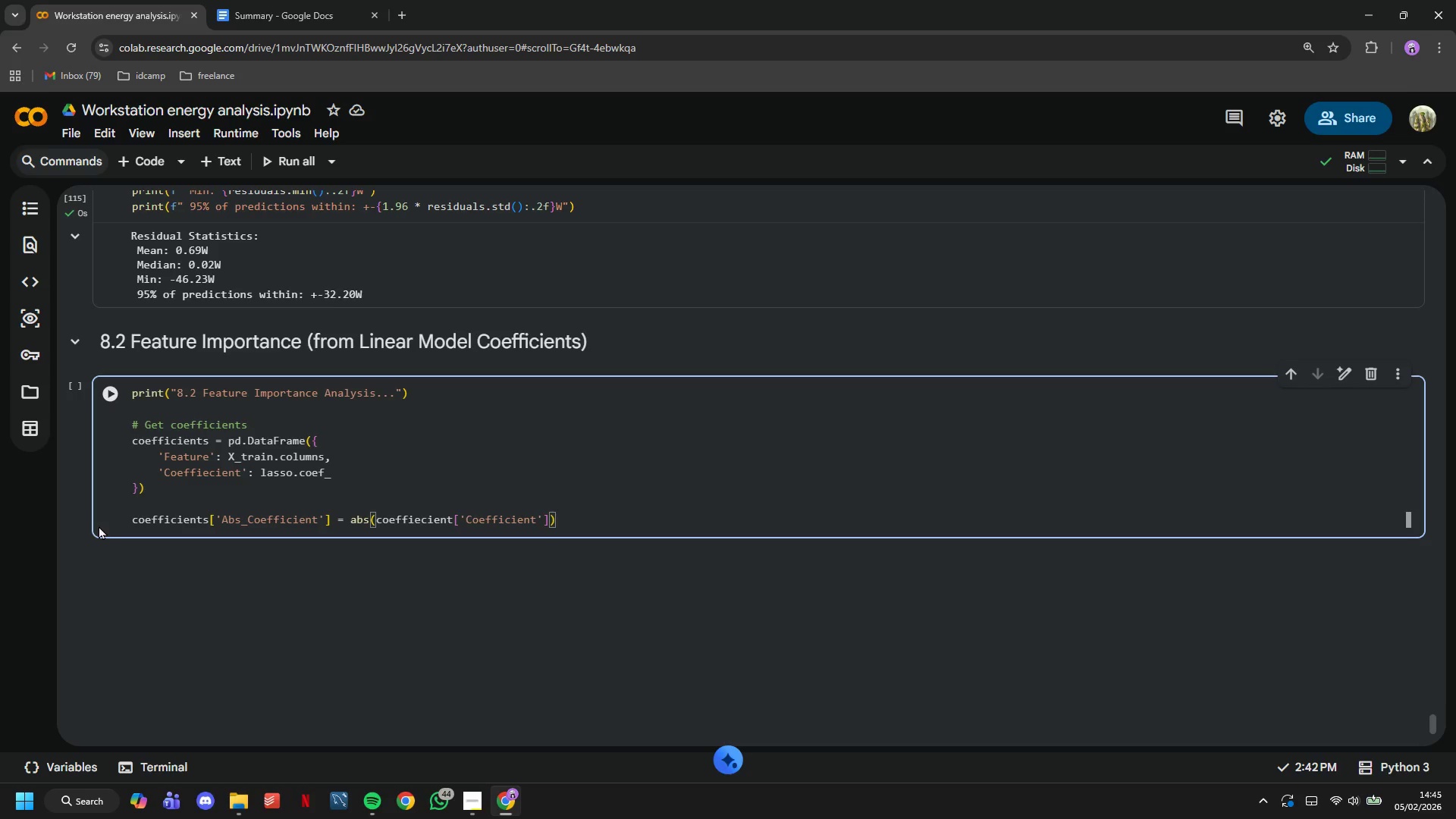 
key(Enter)
 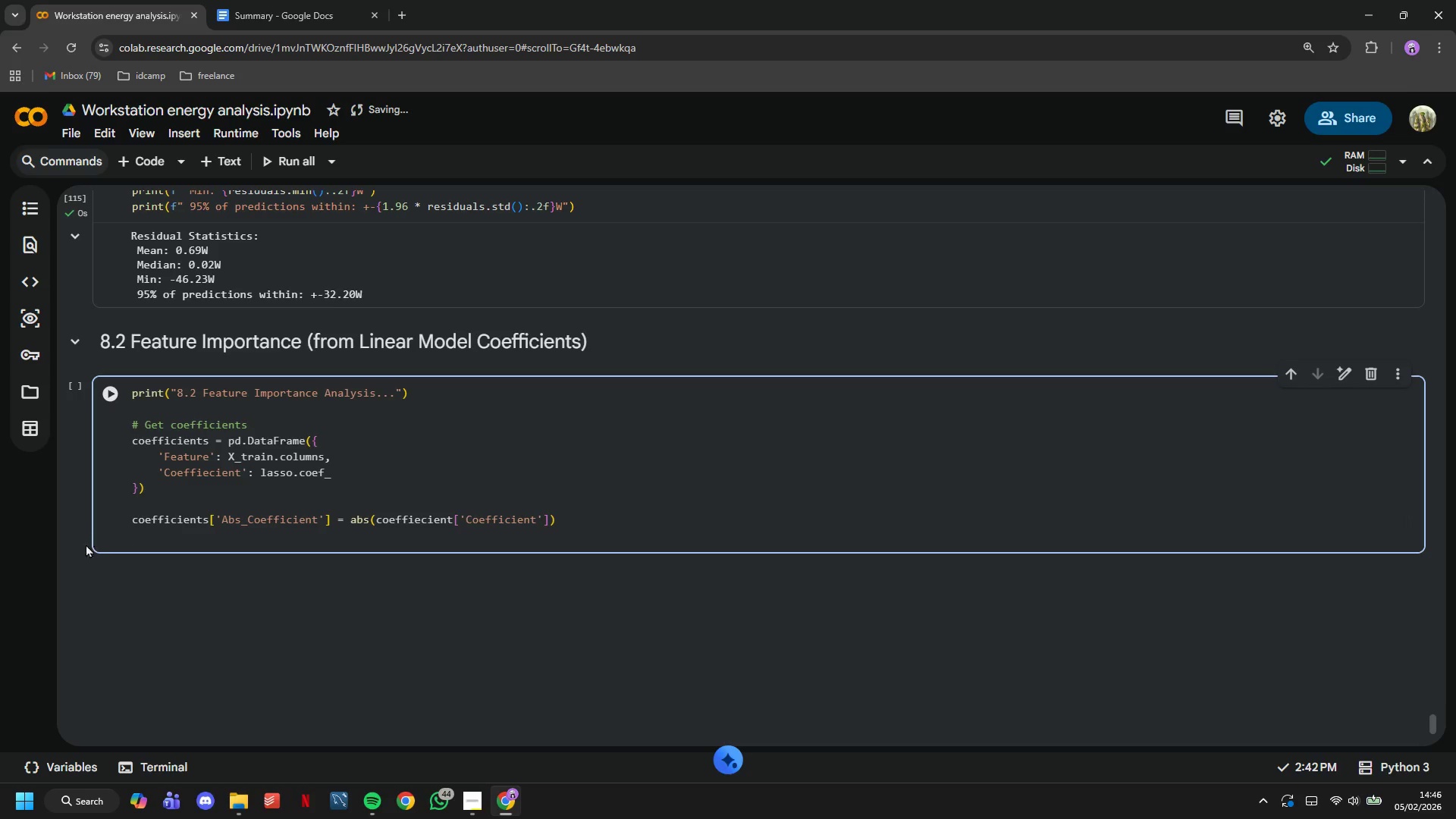 
double_click([162, 521])
 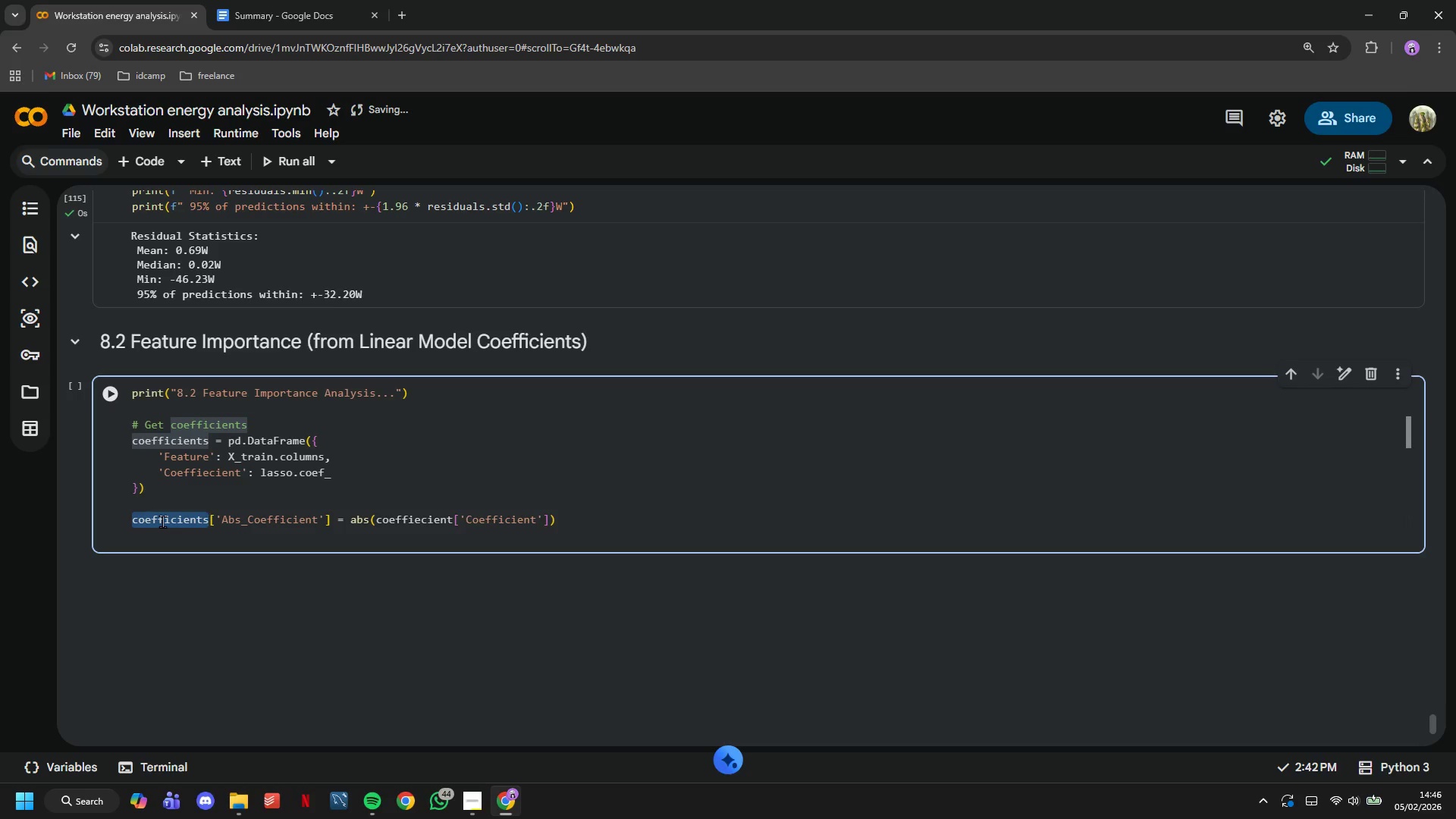 
key(Control+C)
 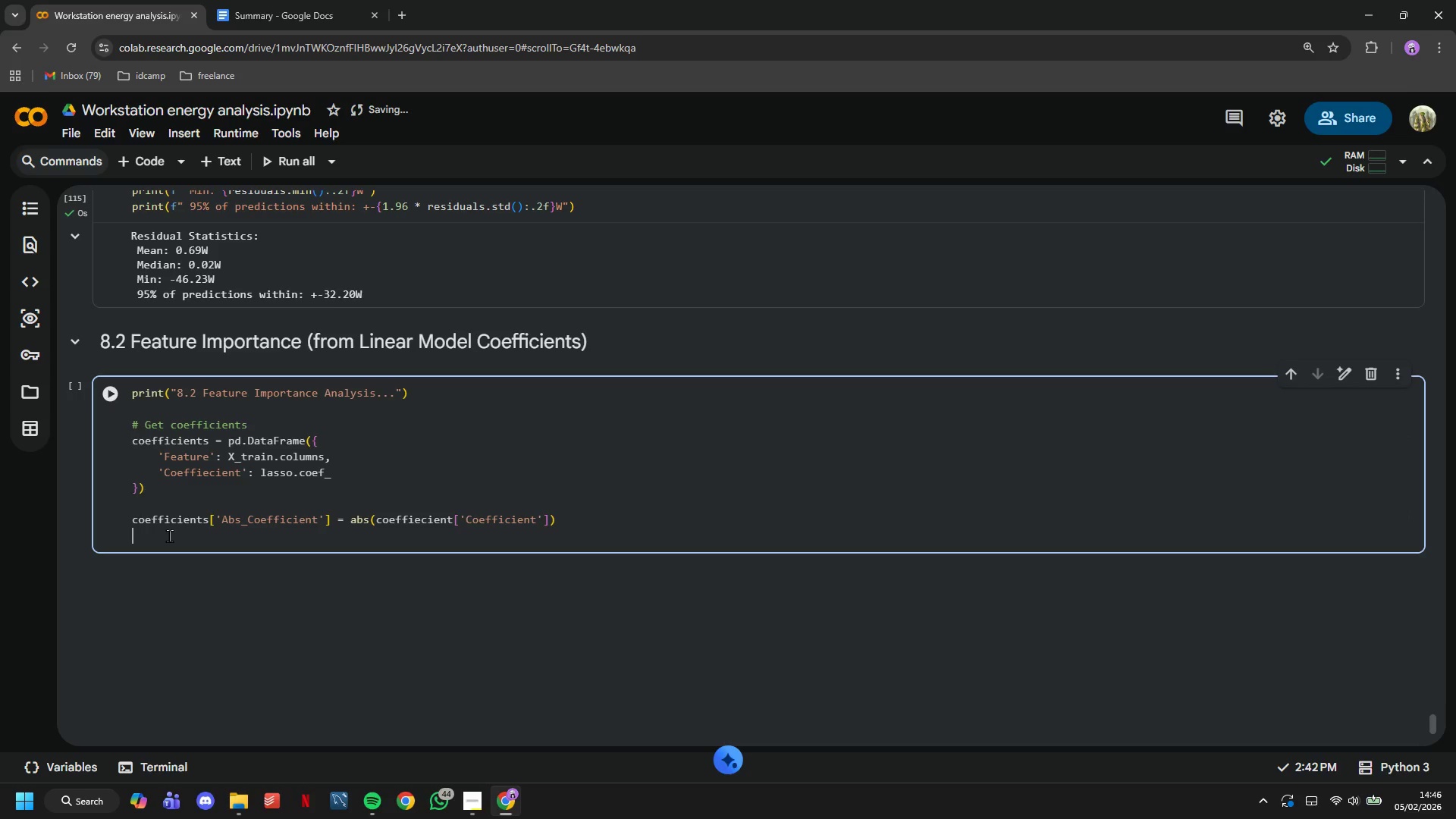 
left_click([169, 535])
 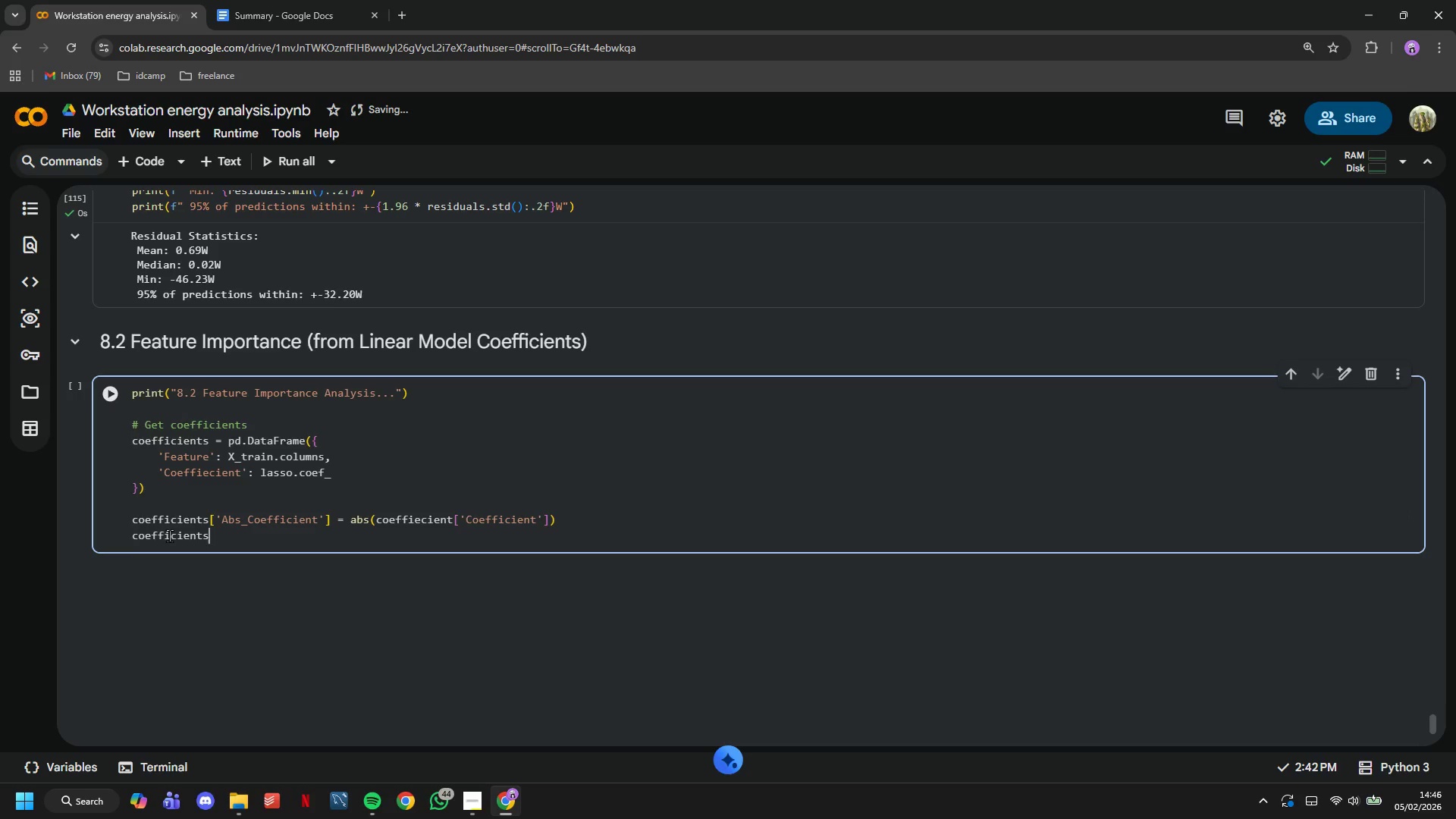 
key(Control+V)
 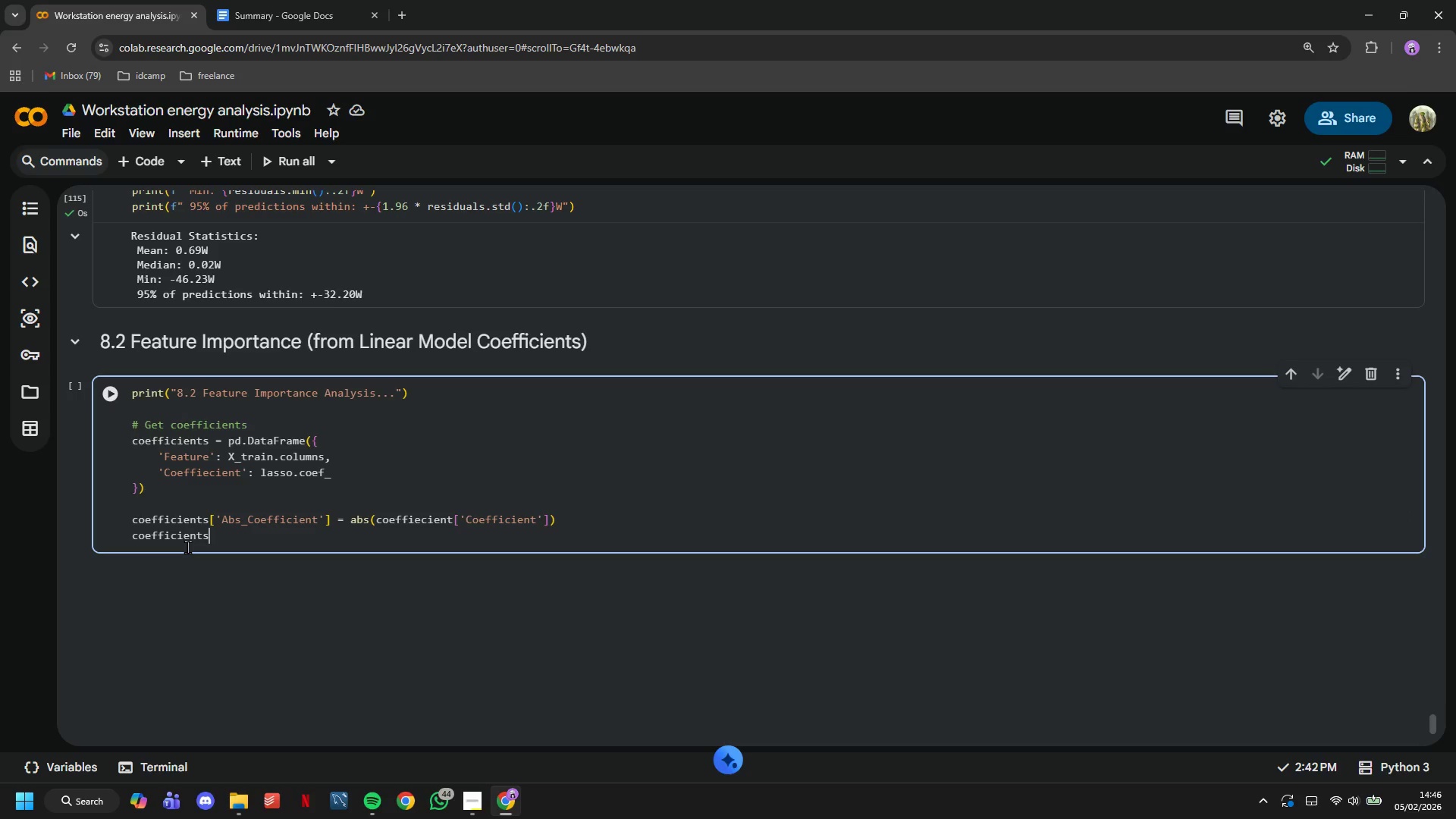 
key(Space)
 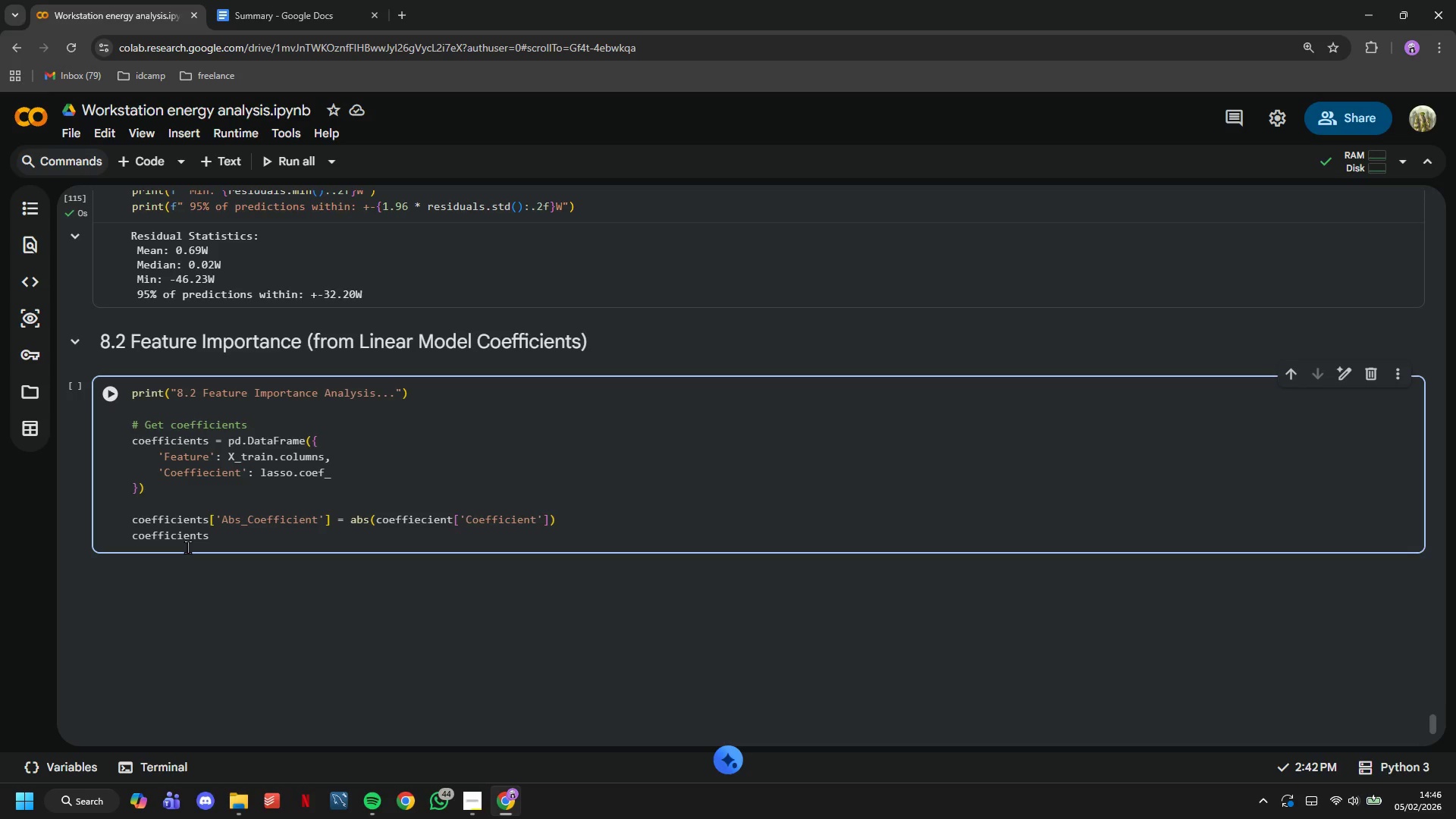 
key(Equal)
 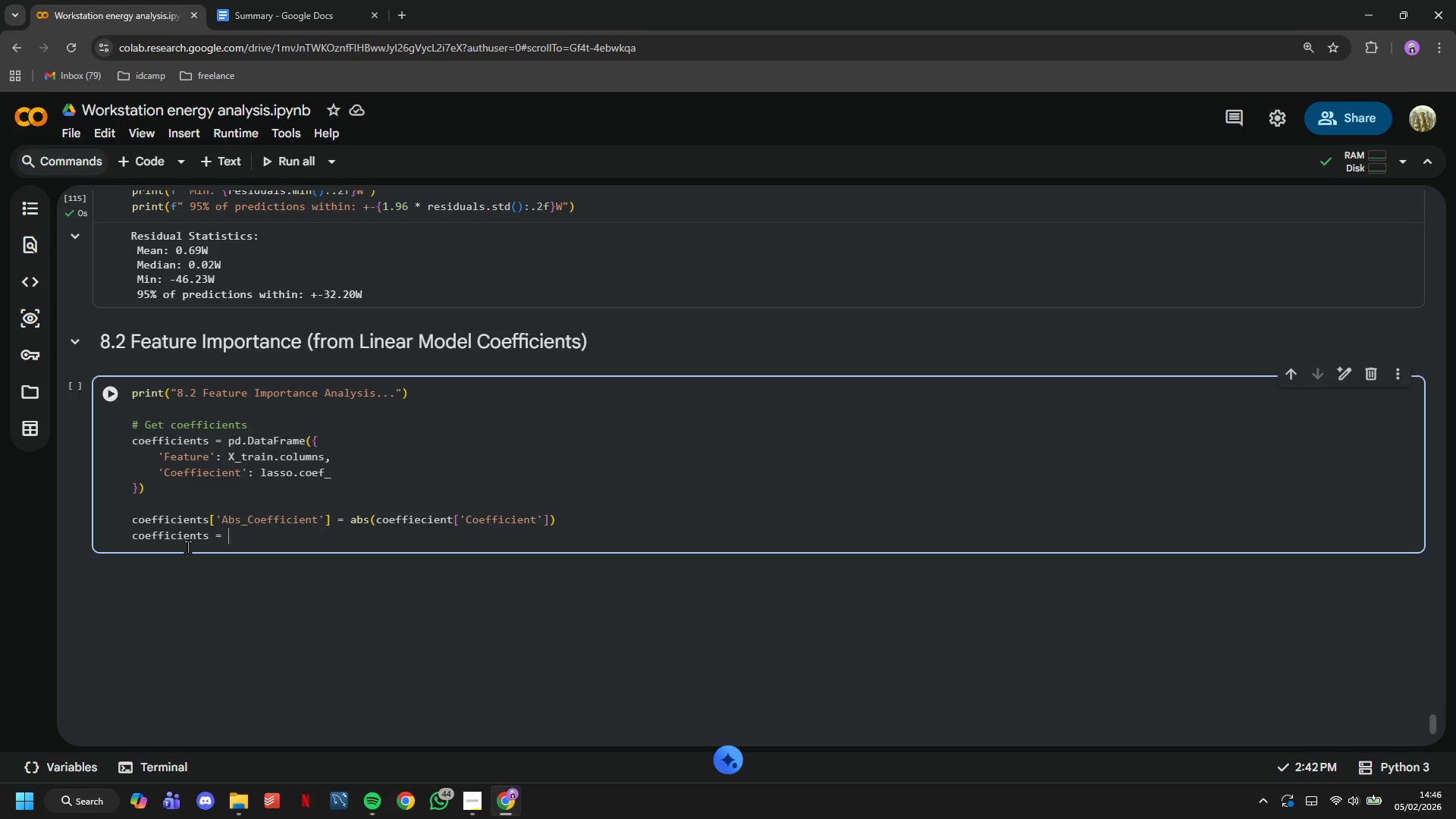 
key(Space)
 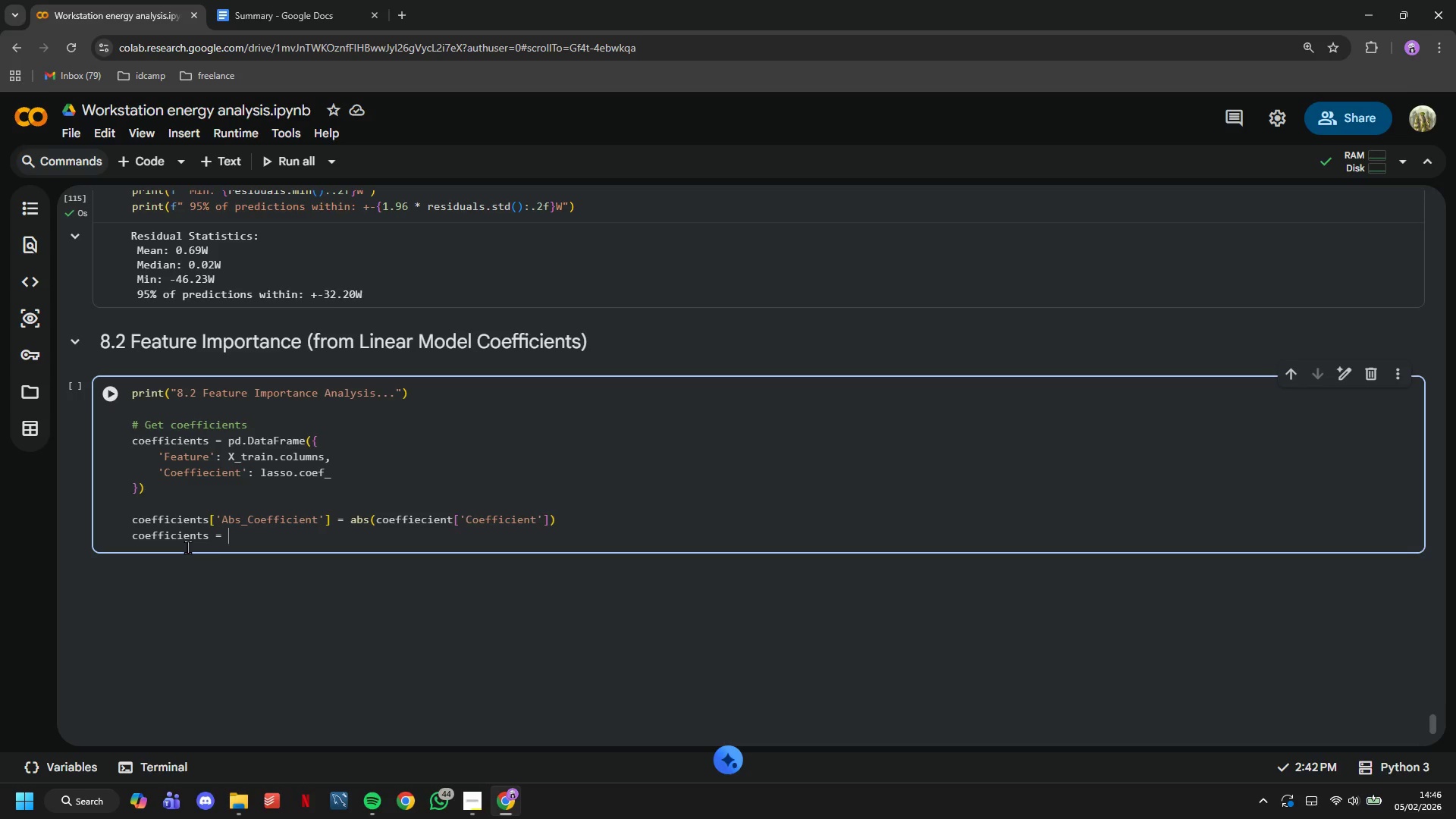 
key(Control+ControlLeft)